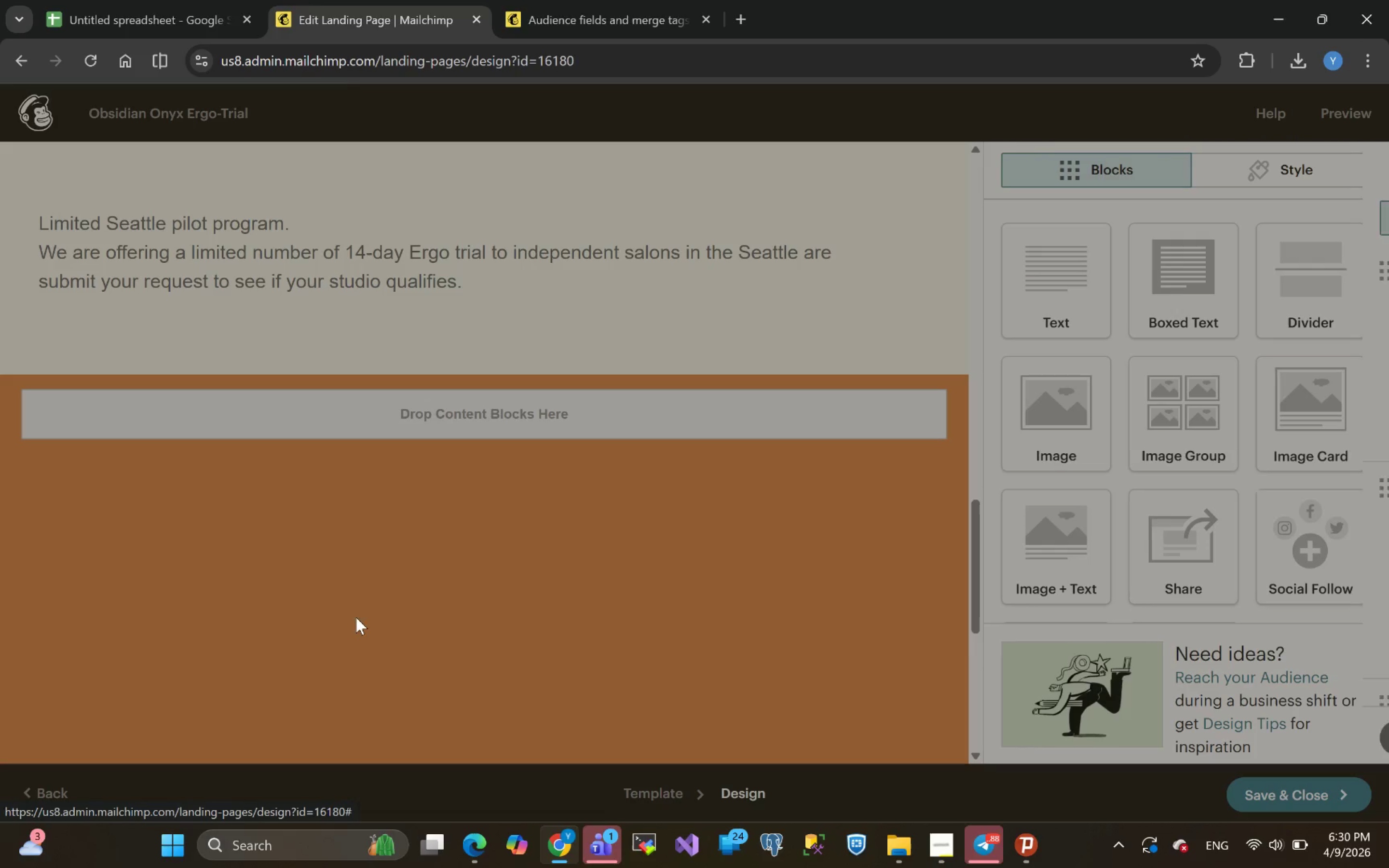 
mouse_move([464, 560])
 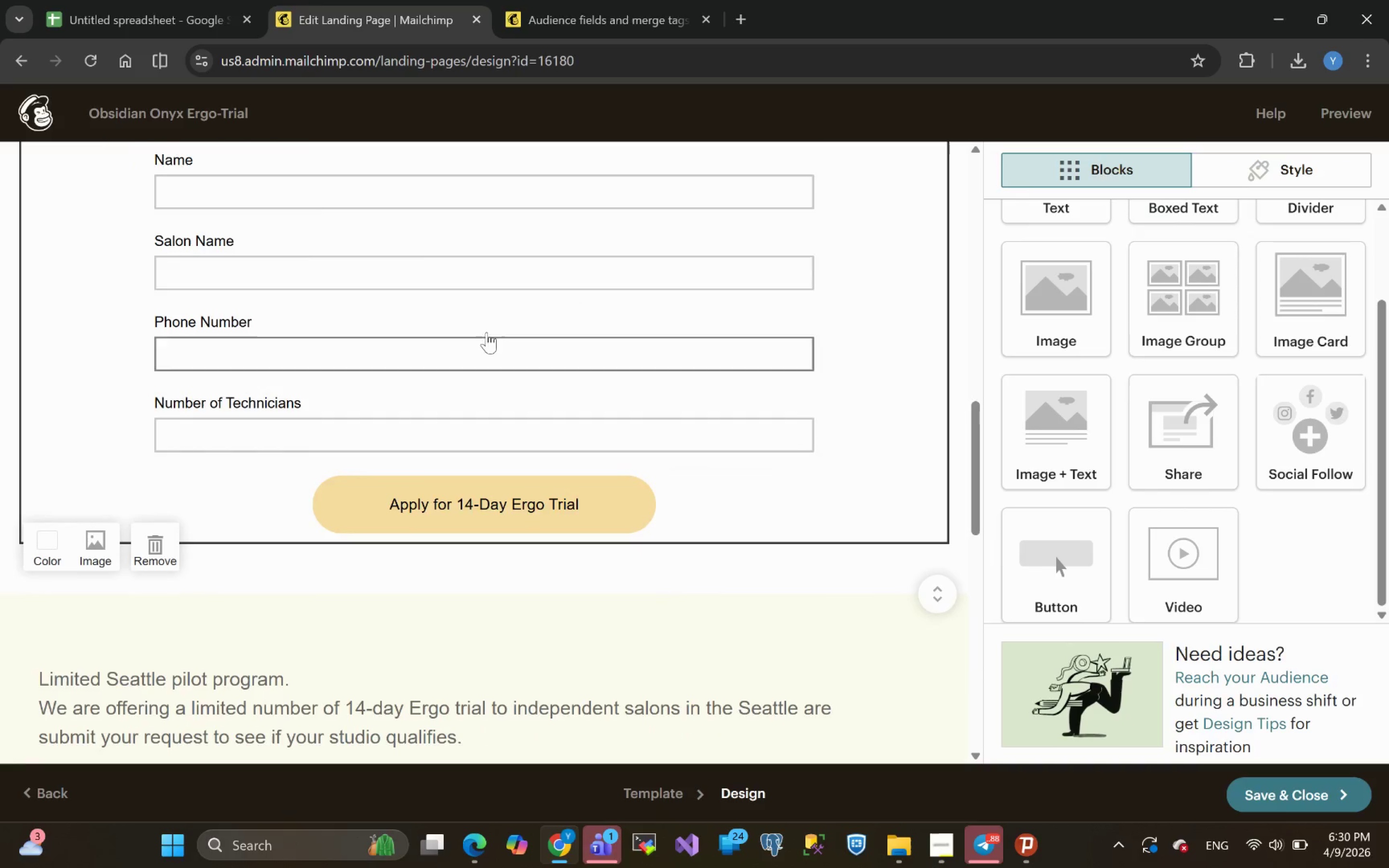 
left_click([507, 601])
 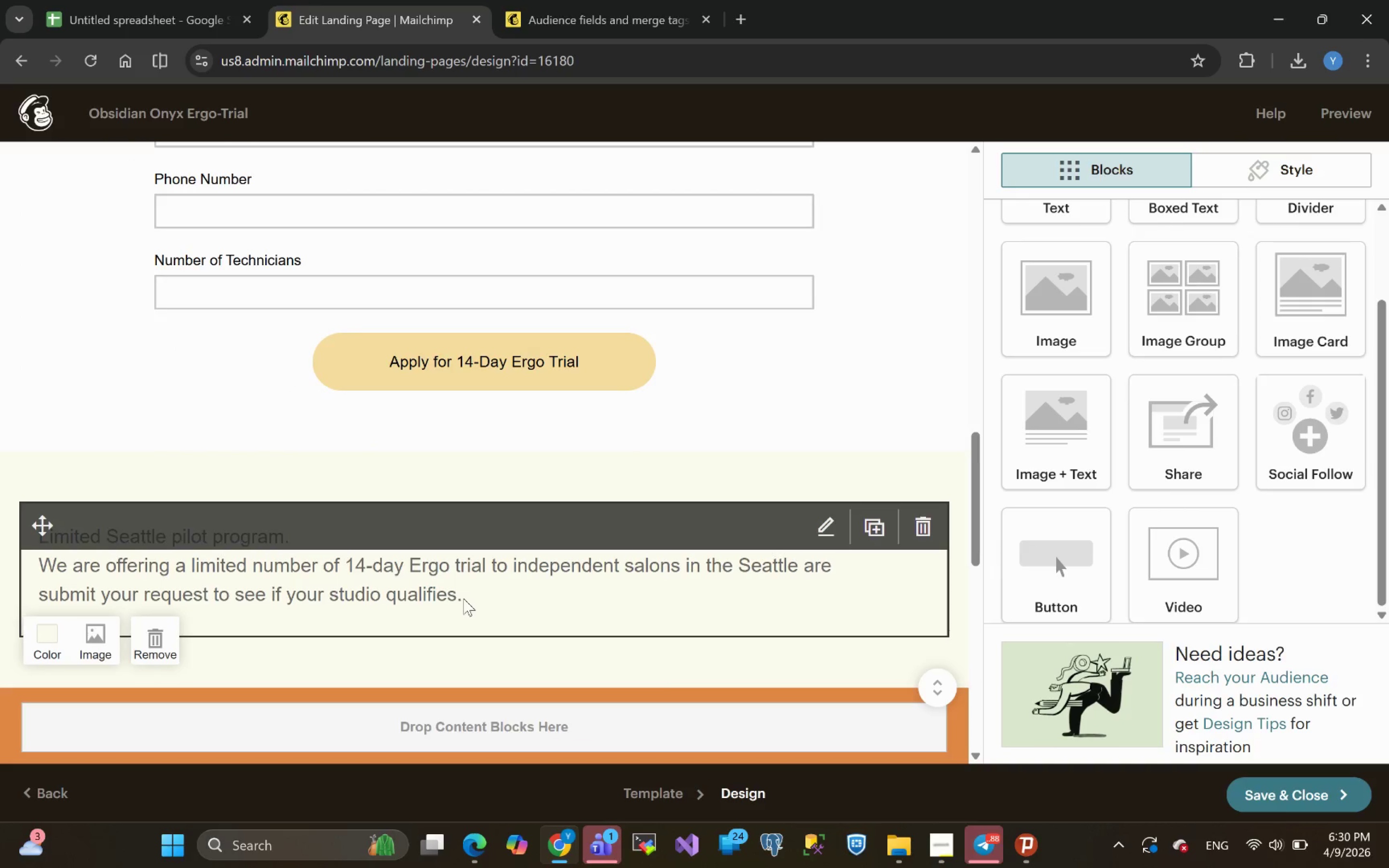 
left_click([463, 598])
 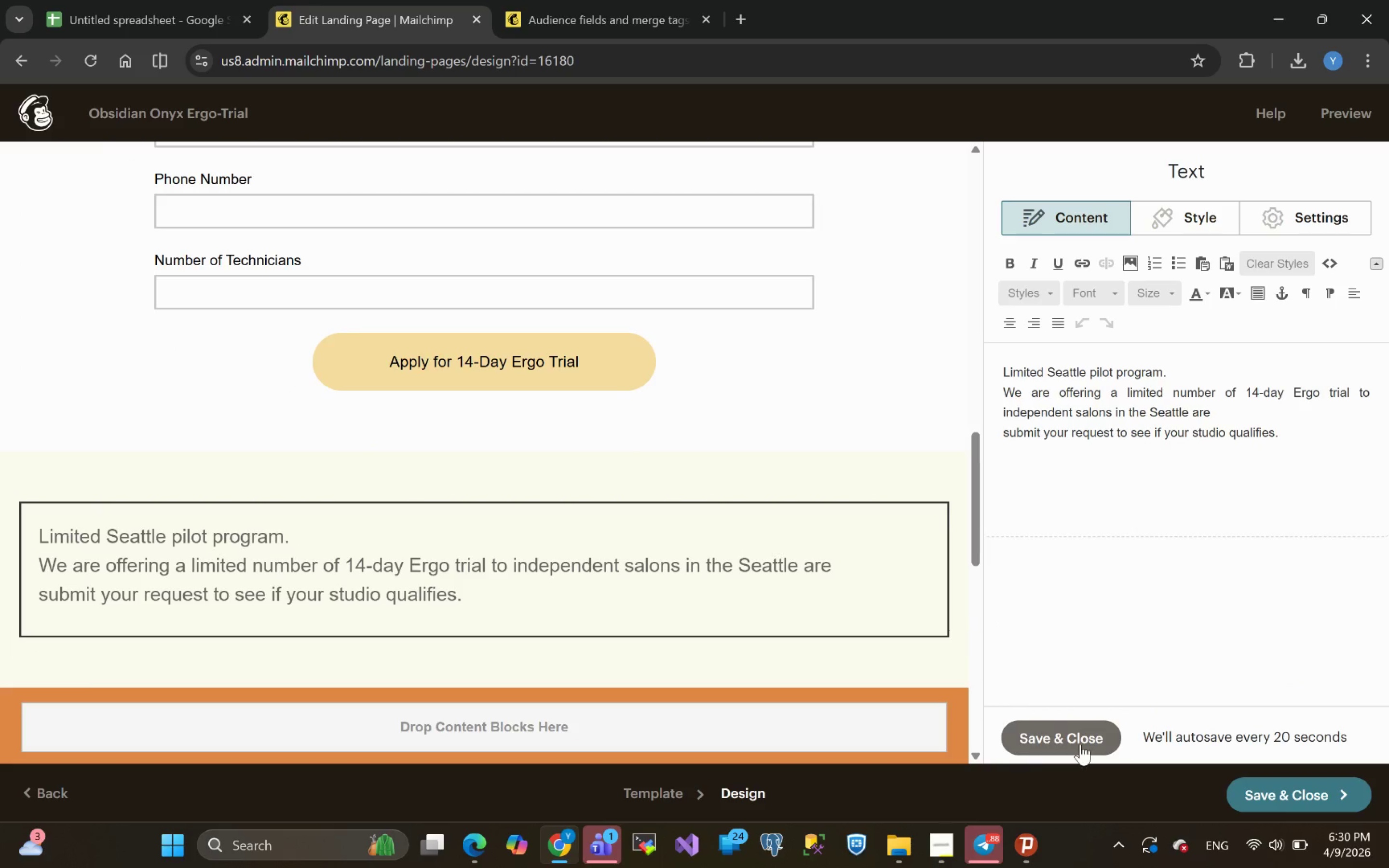 
left_click([1061, 733])
 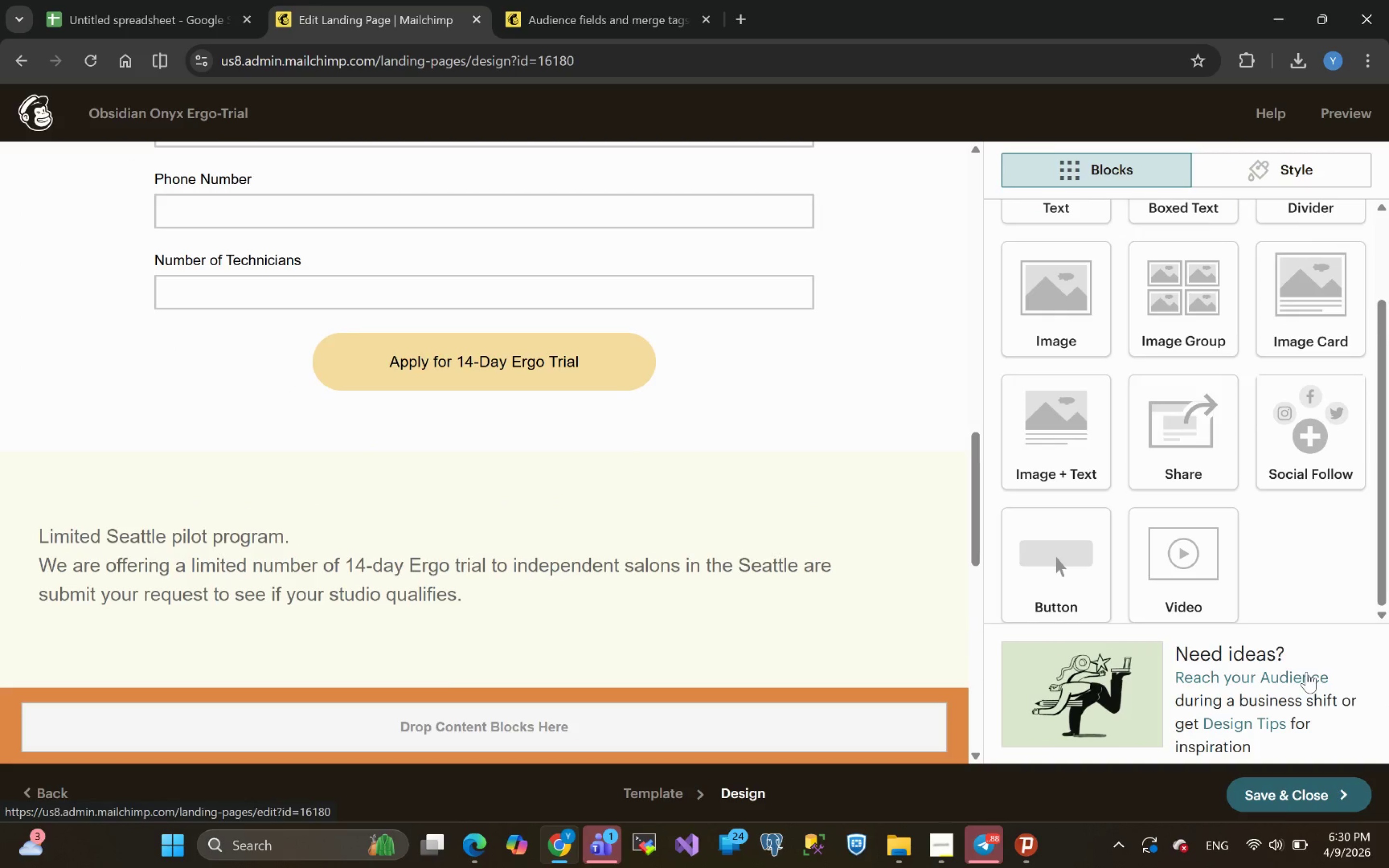 
left_click([1348, 113])
 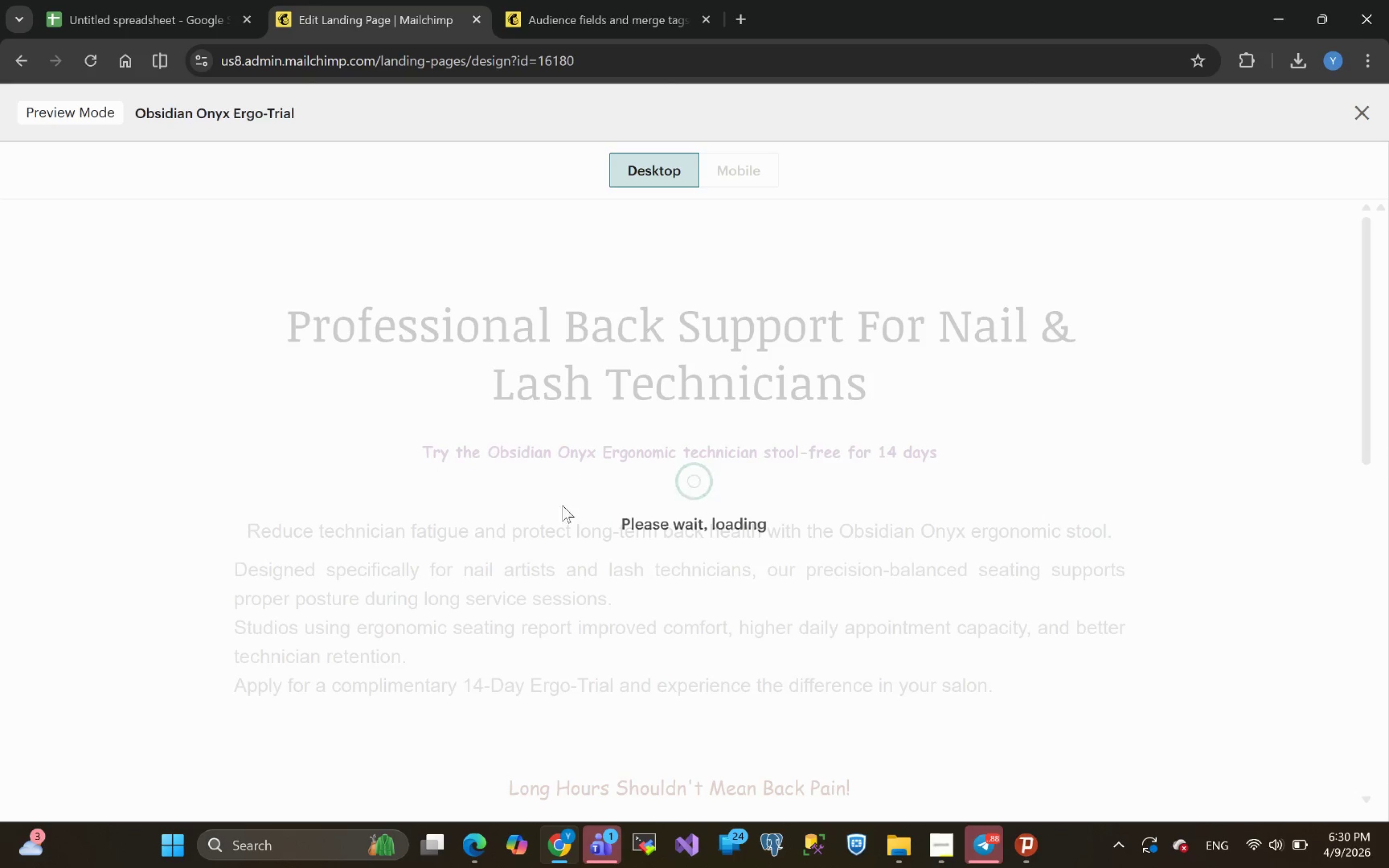 
wait(6.75)
 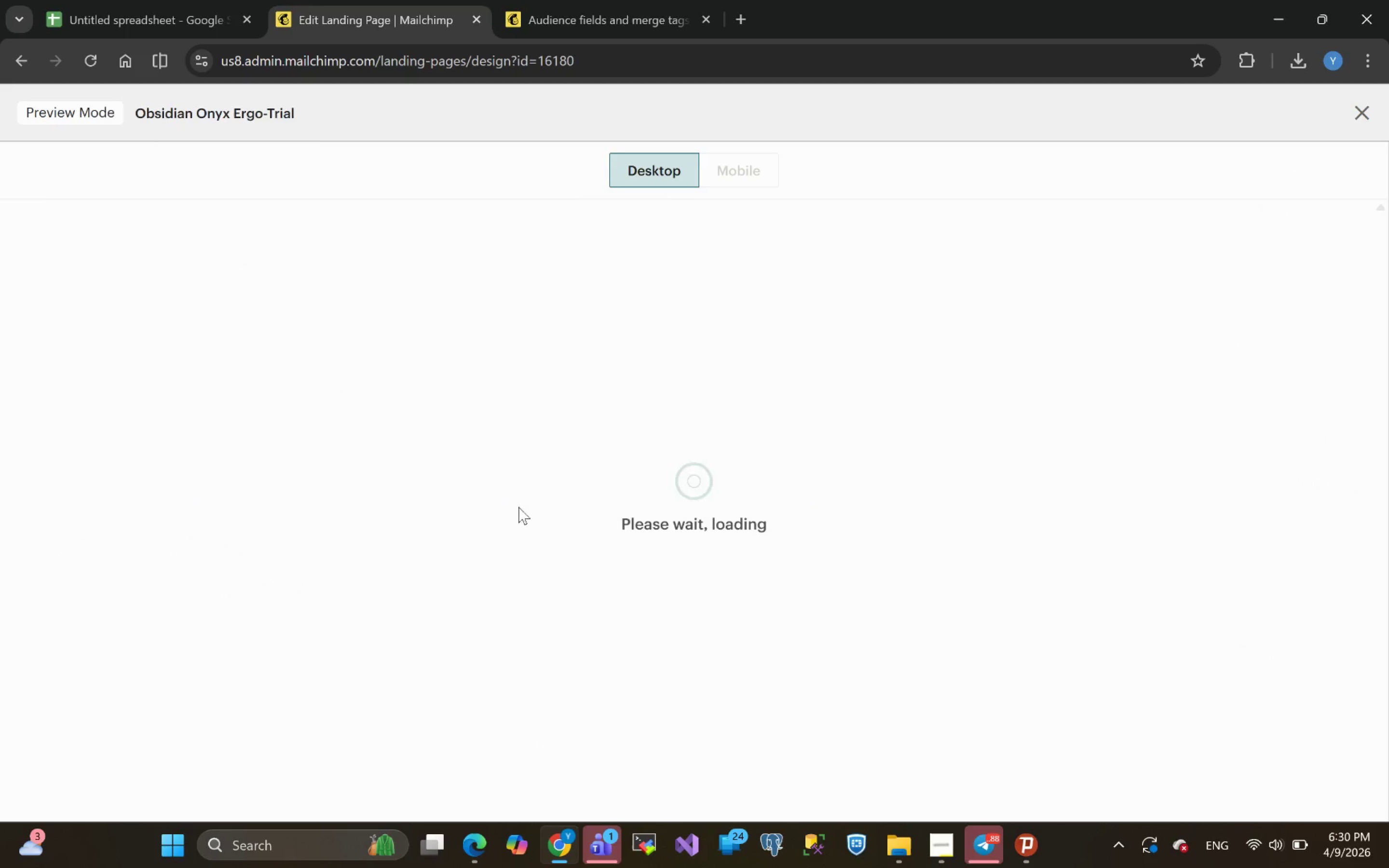 
mouse_move([552, 428])
 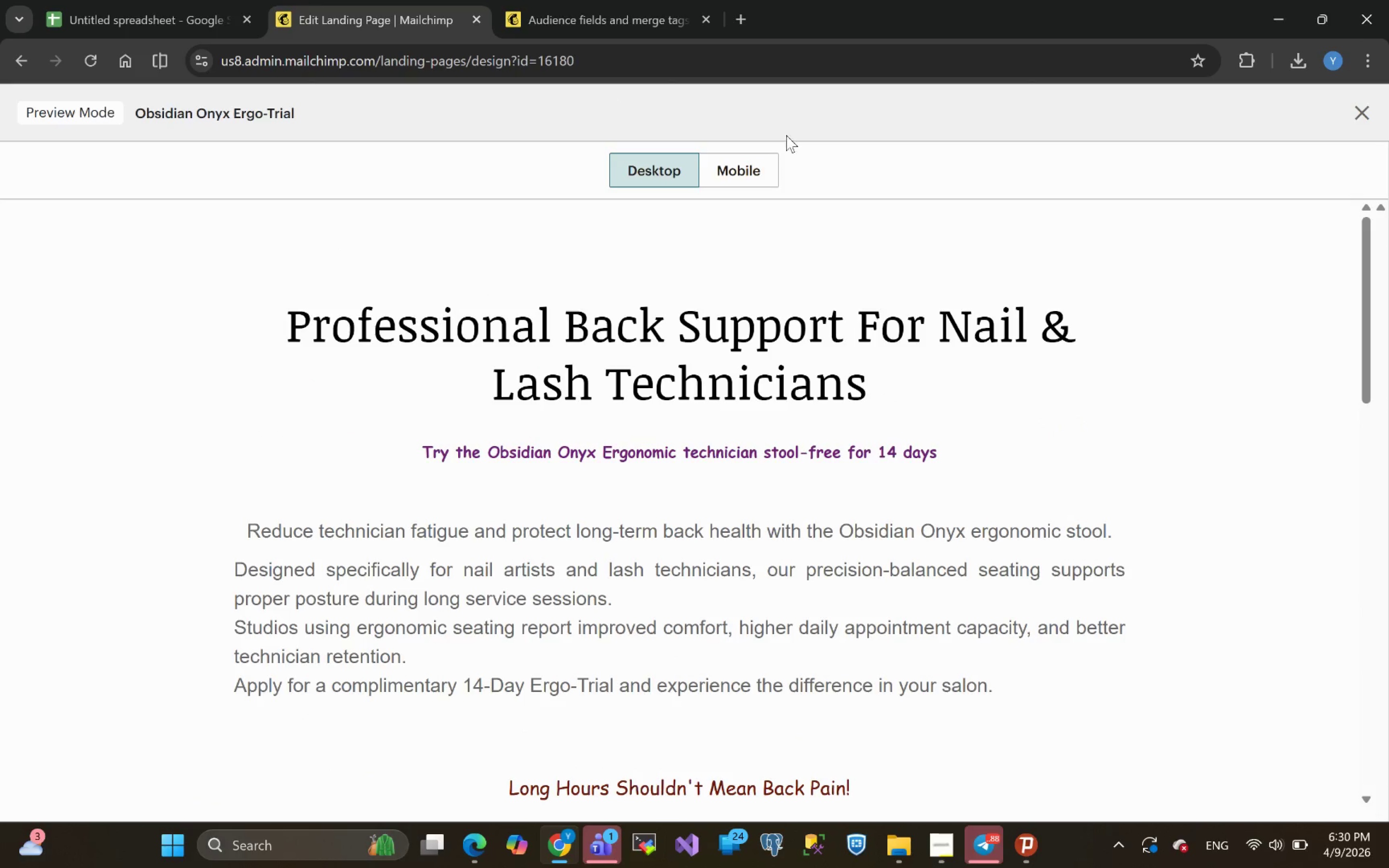 
left_click([749, 170])
 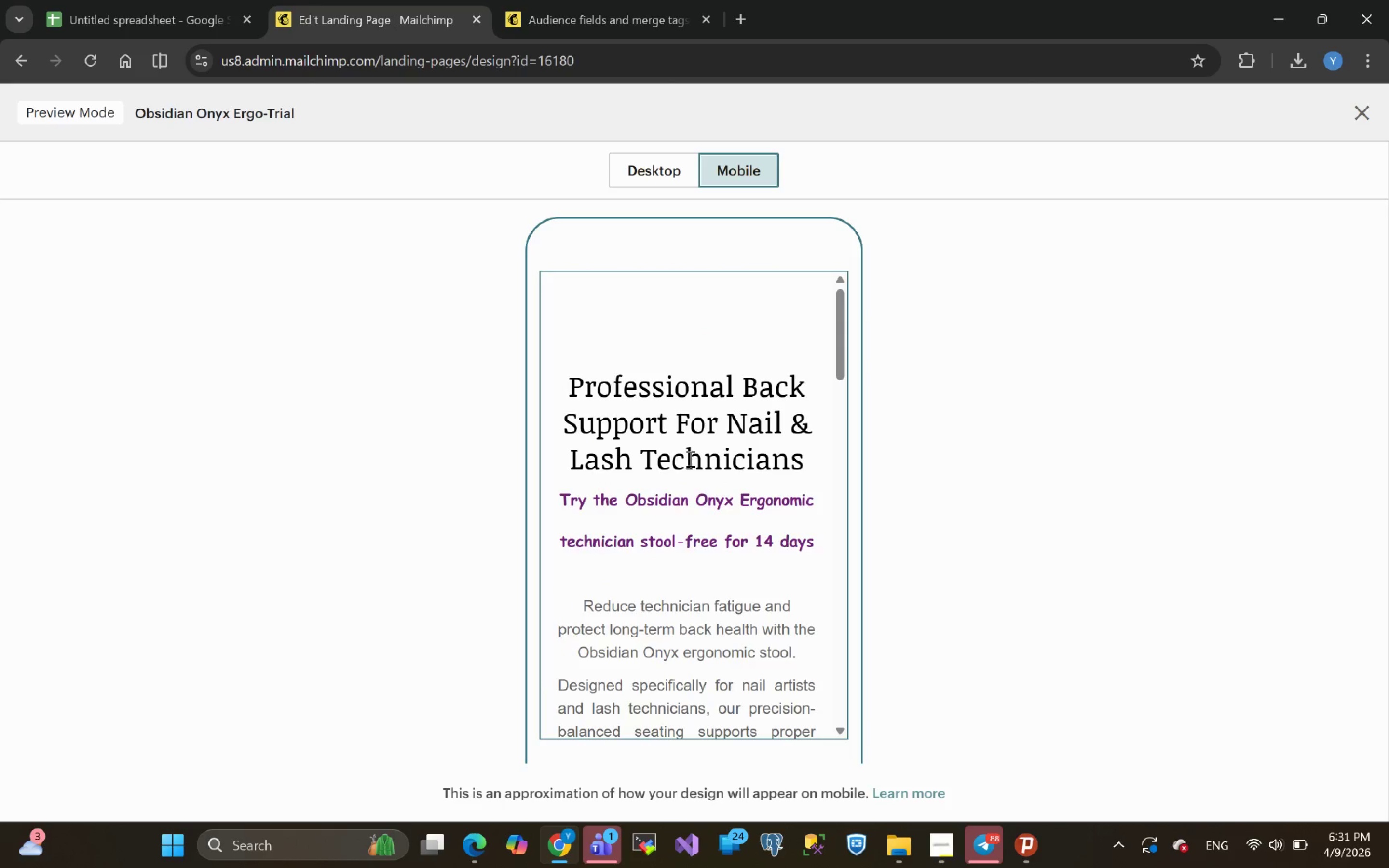 
wait(21.24)
 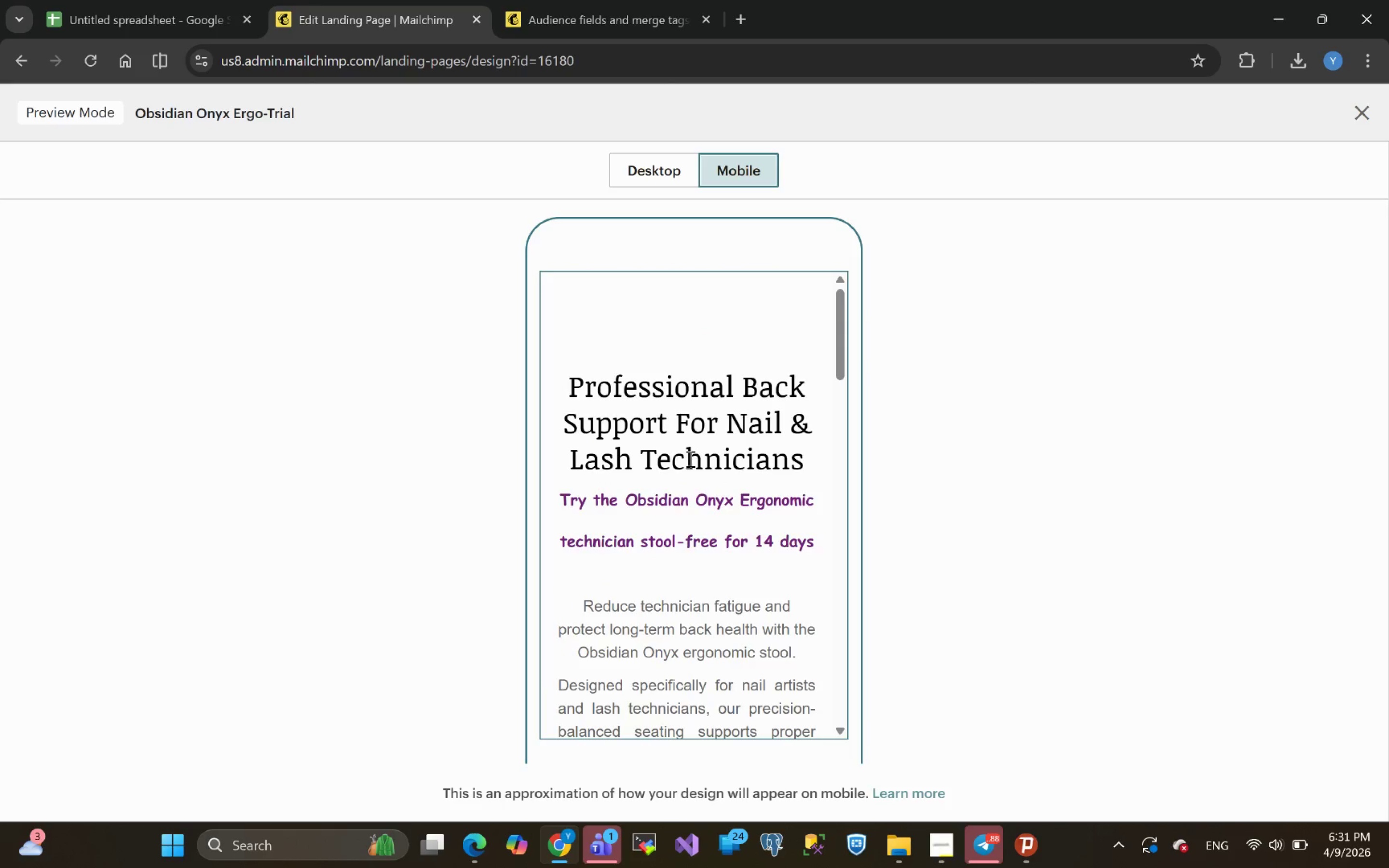 
mouse_move([677, 489])
 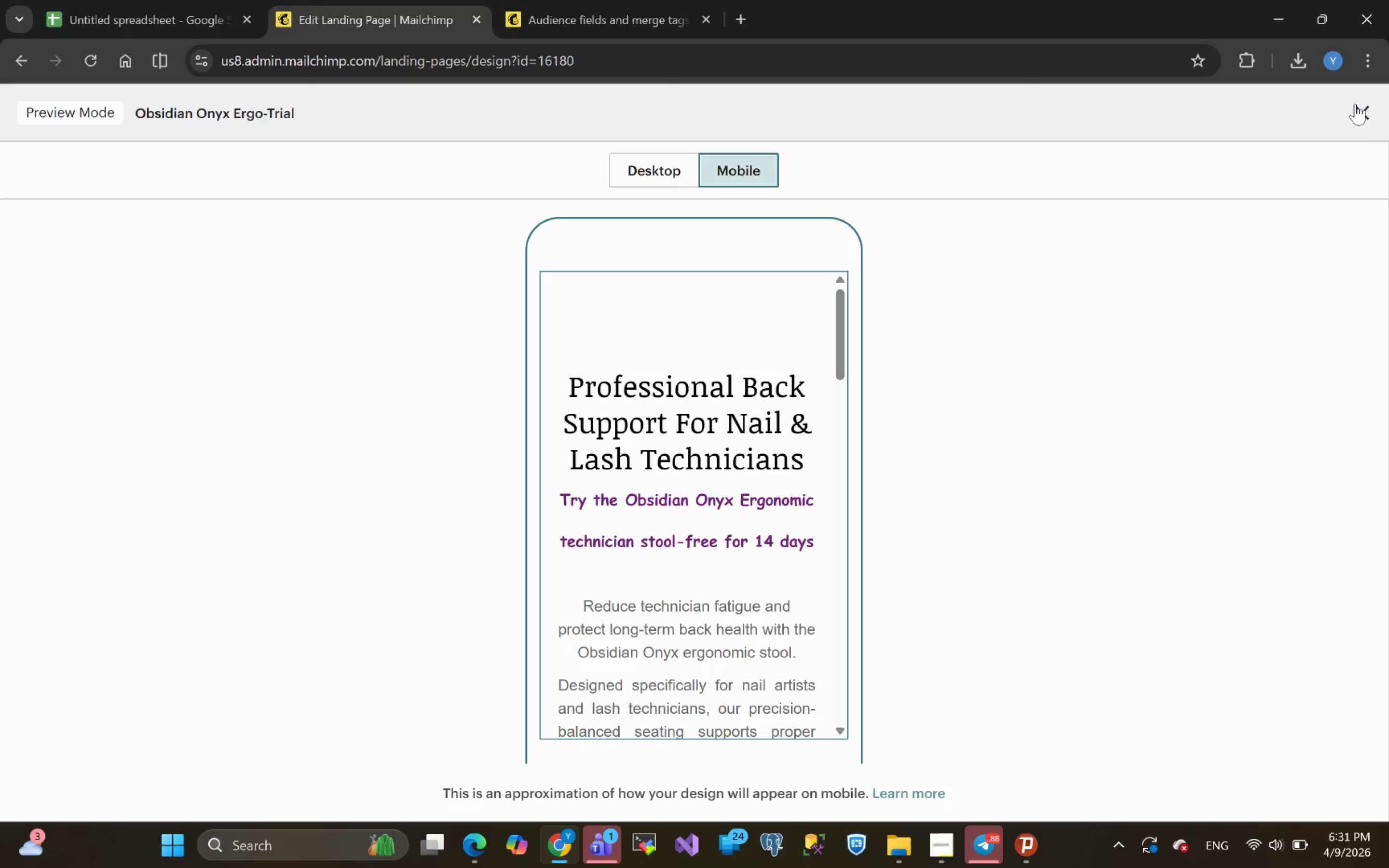 
left_click([1355, 105])
 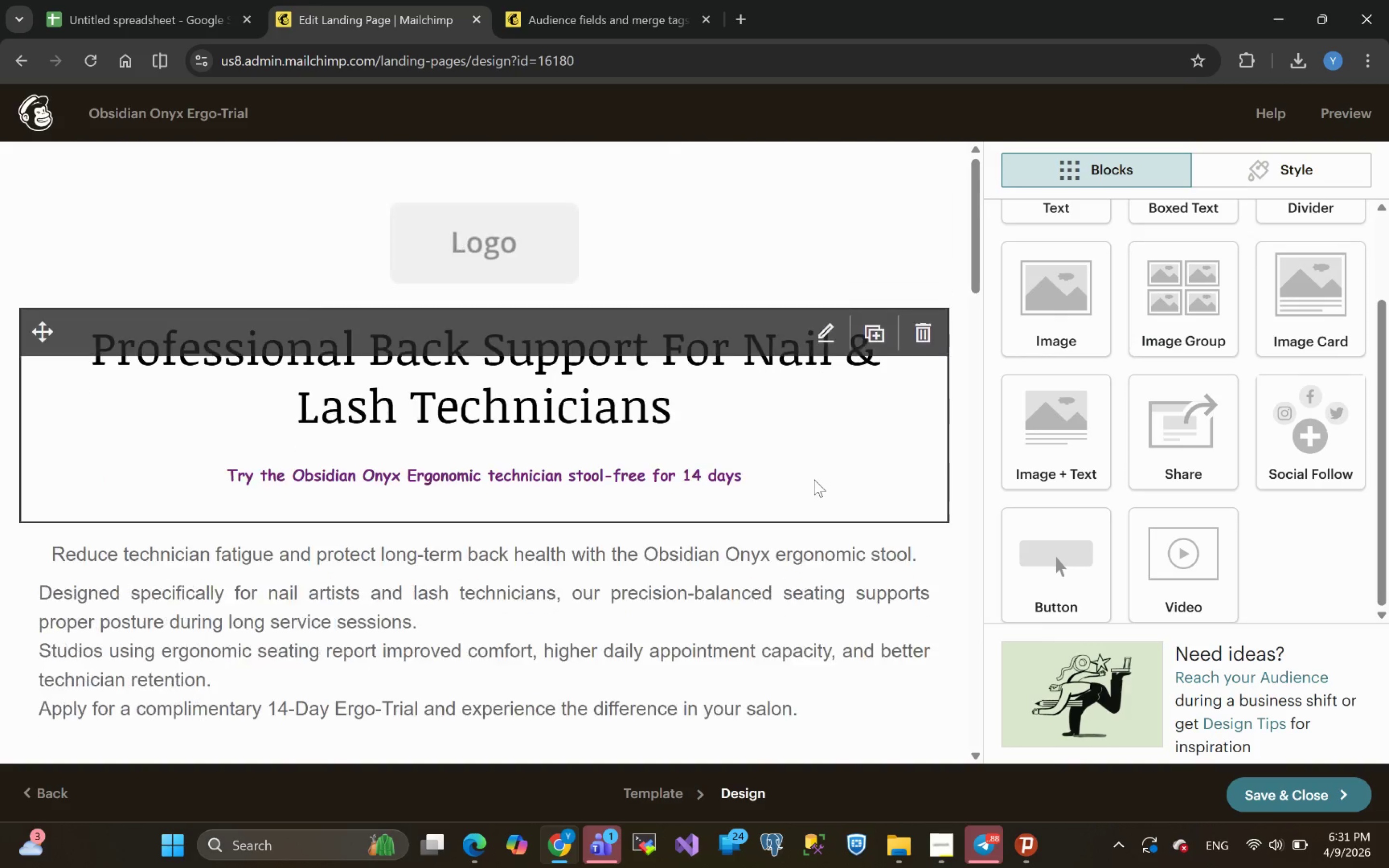 
wait(6.76)
 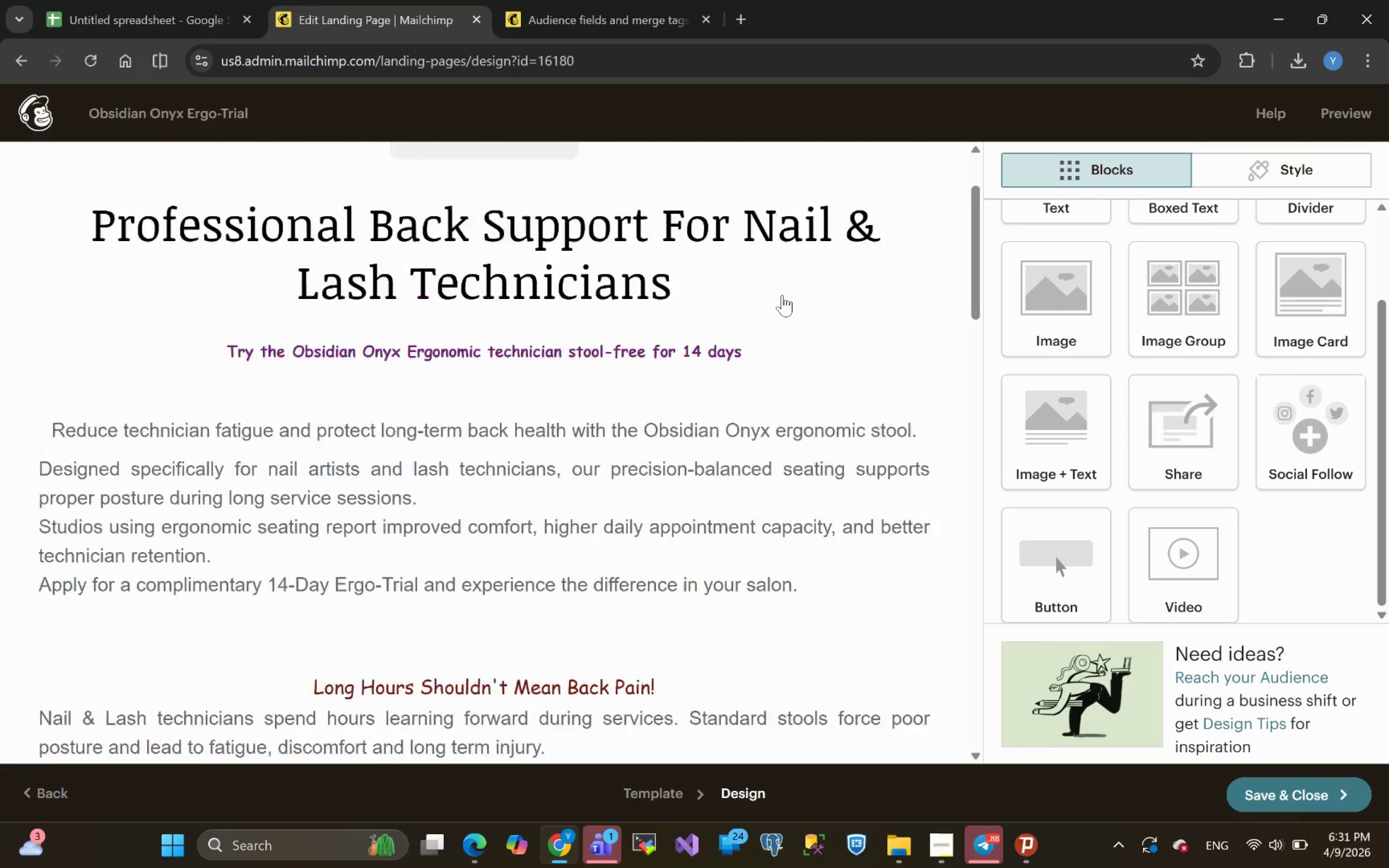 
left_click([1346, 112])
 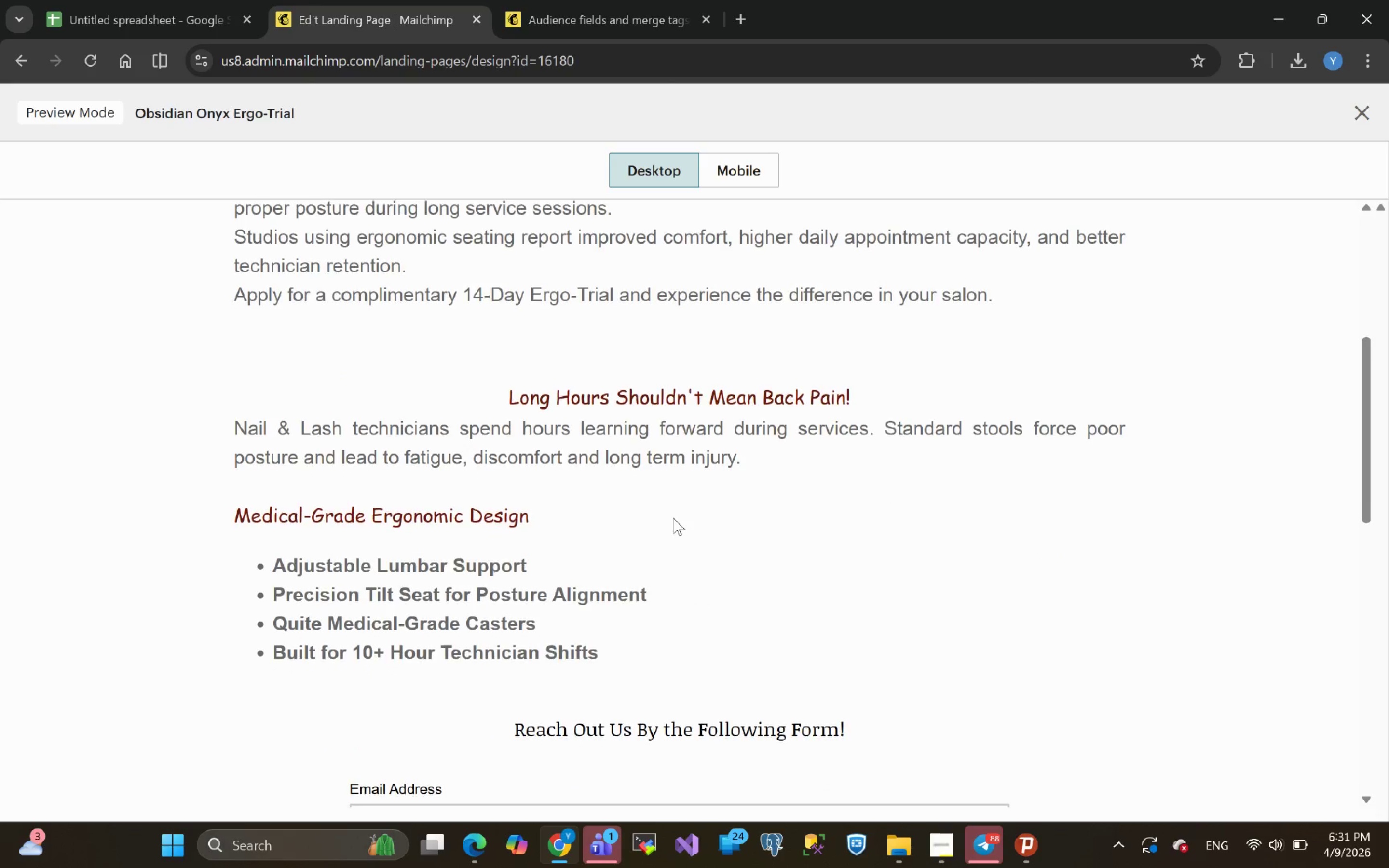 
wait(7.74)
 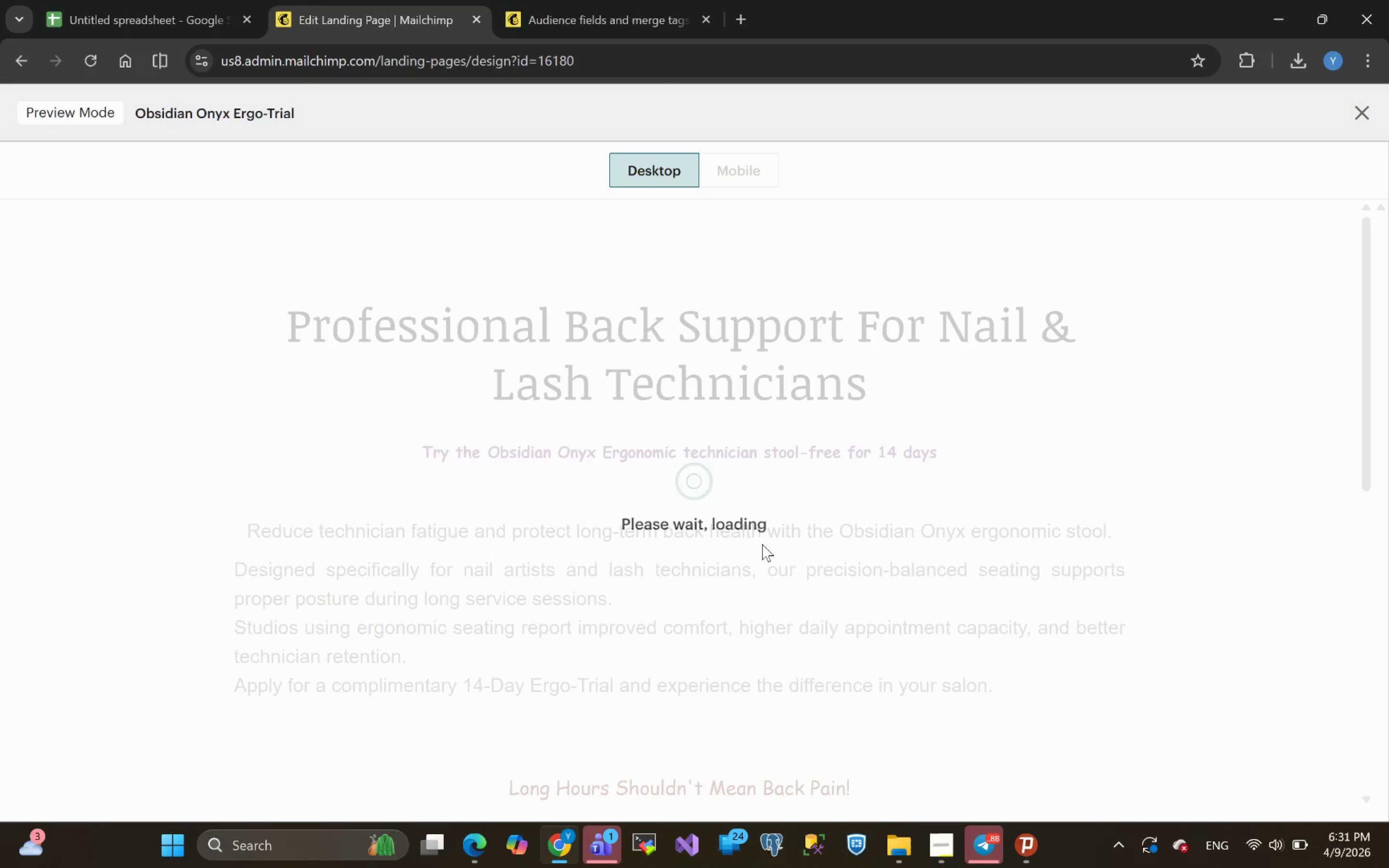 
left_click([729, 171])
 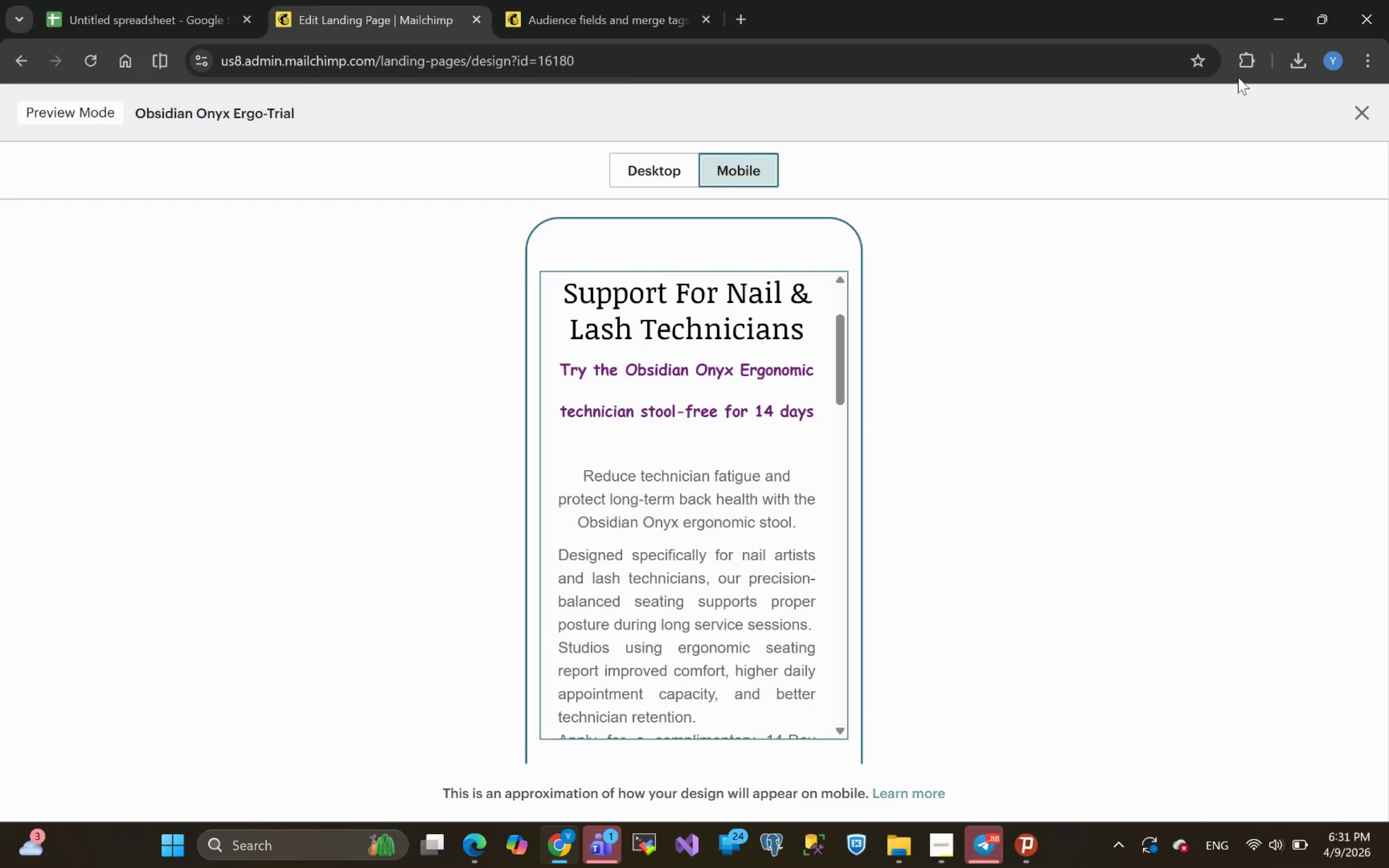 
left_click([1356, 124])
 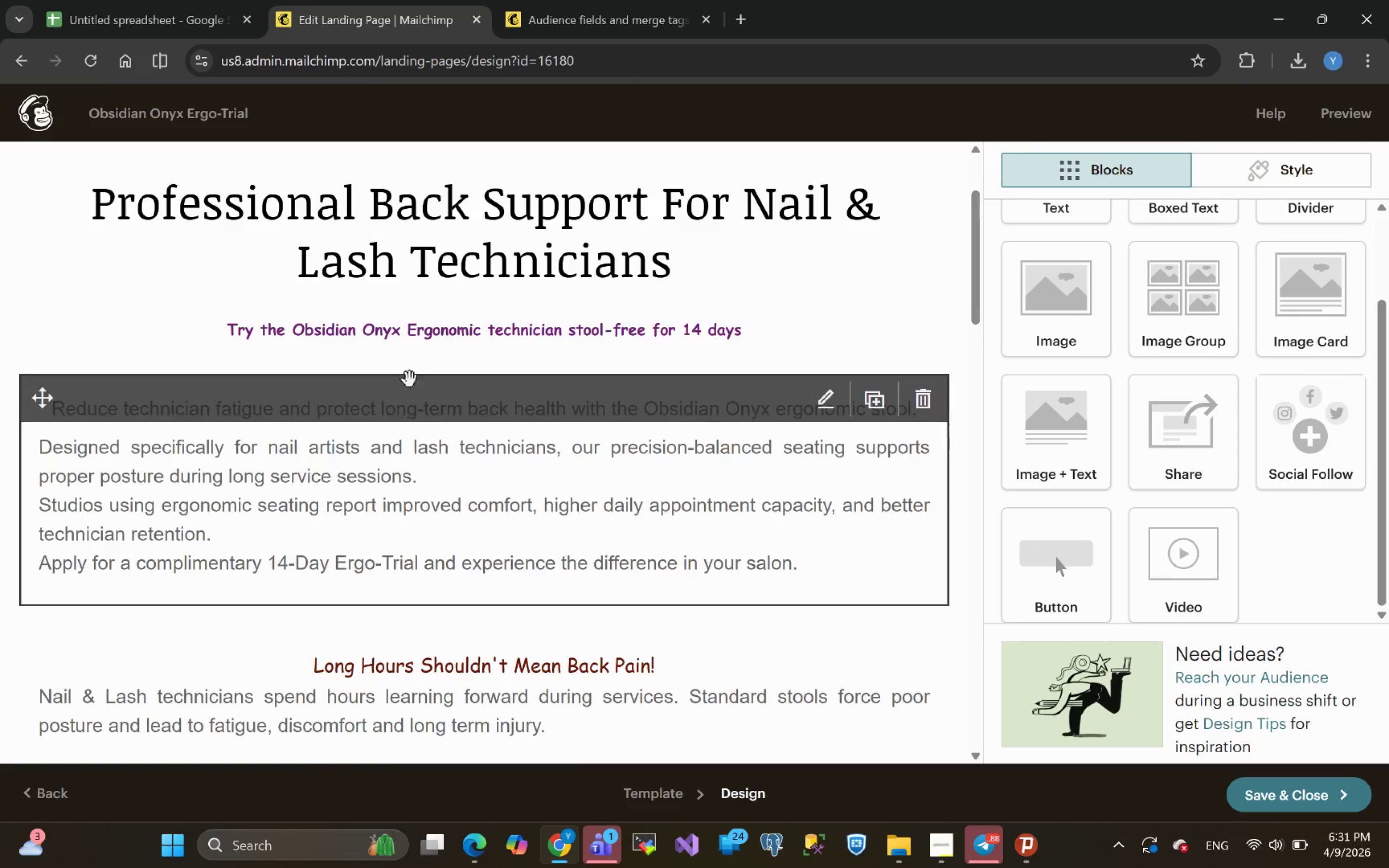 
left_click([398, 395])
 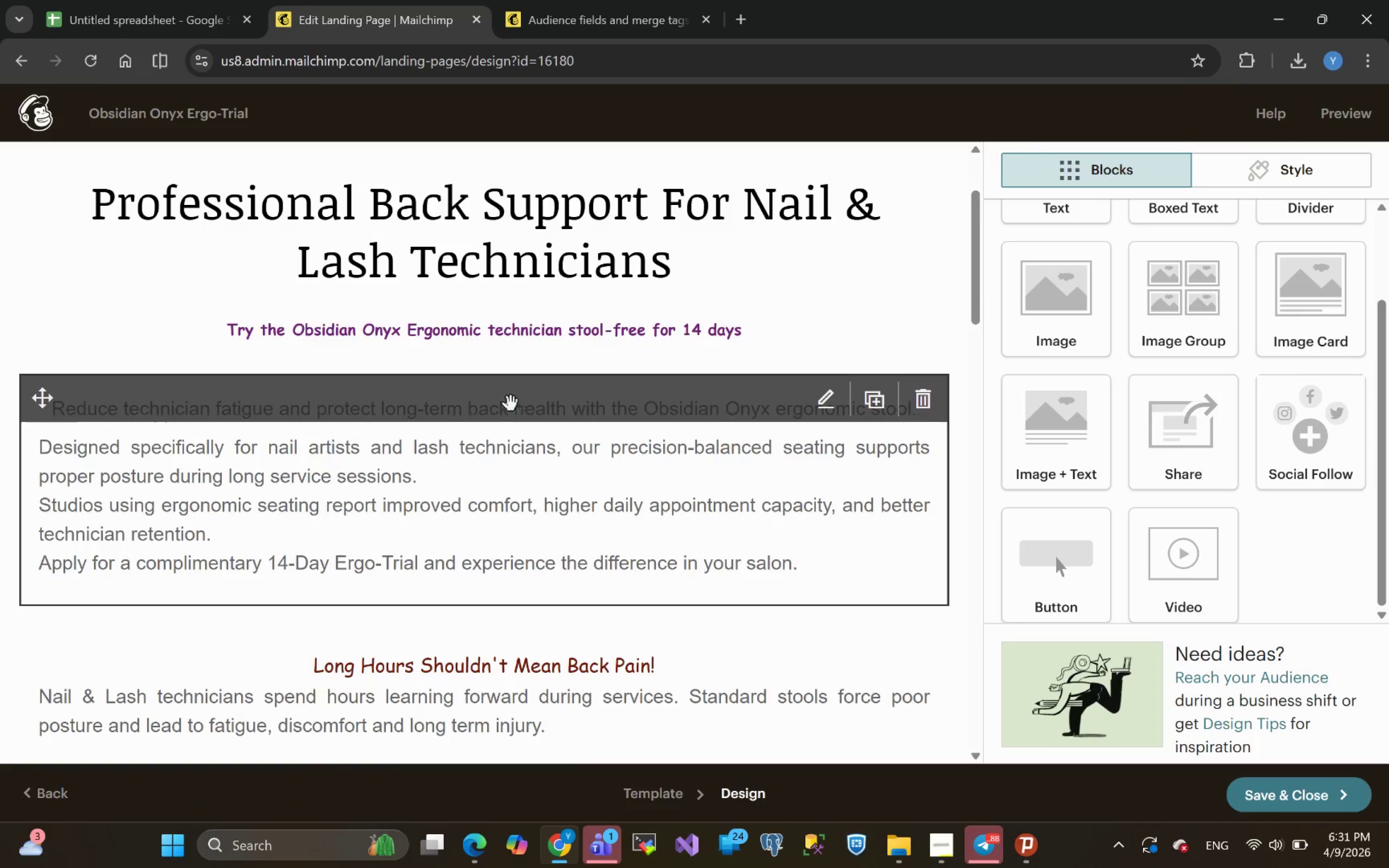 
left_click([502, 407])
 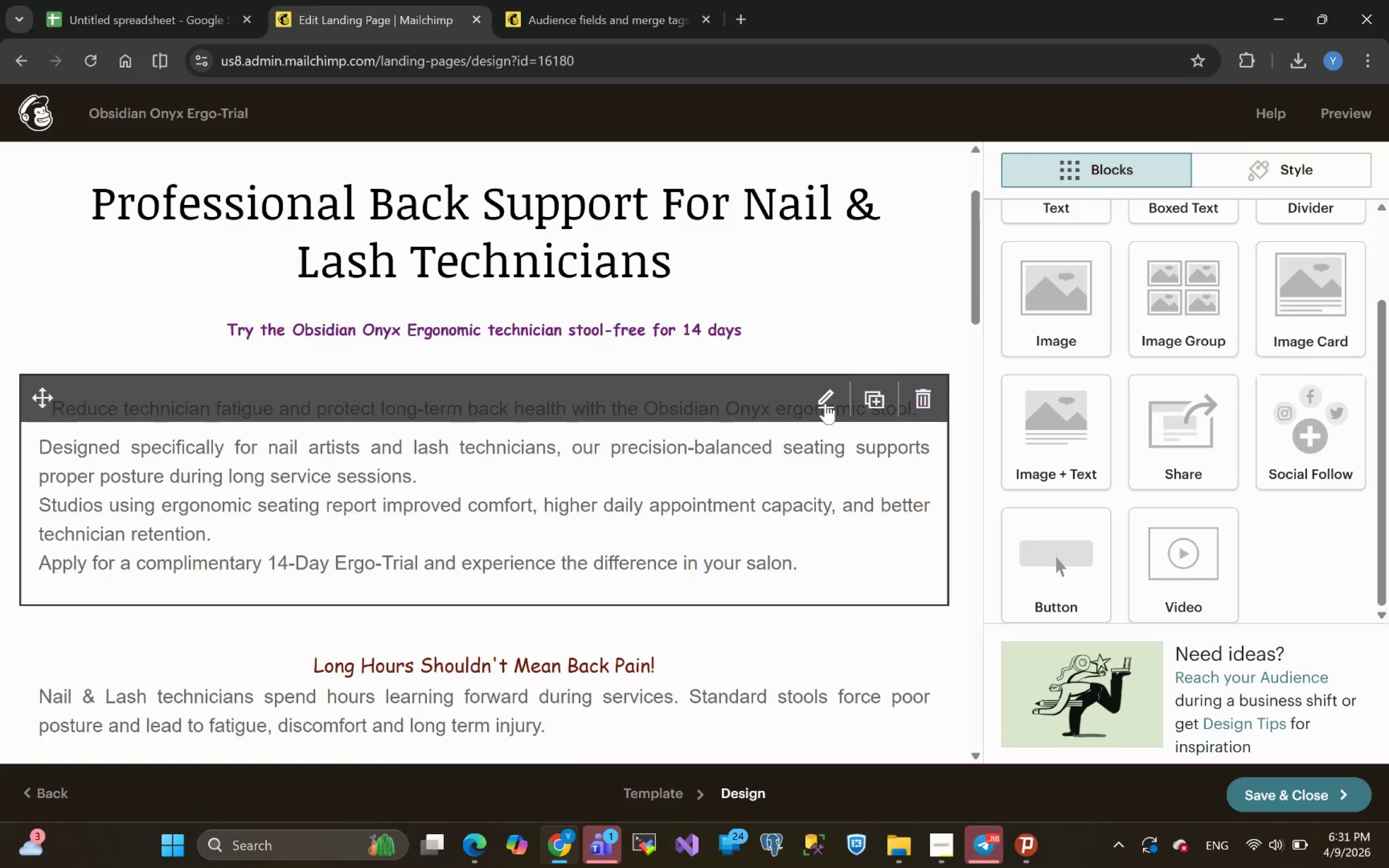 
left_click([823, 399])
 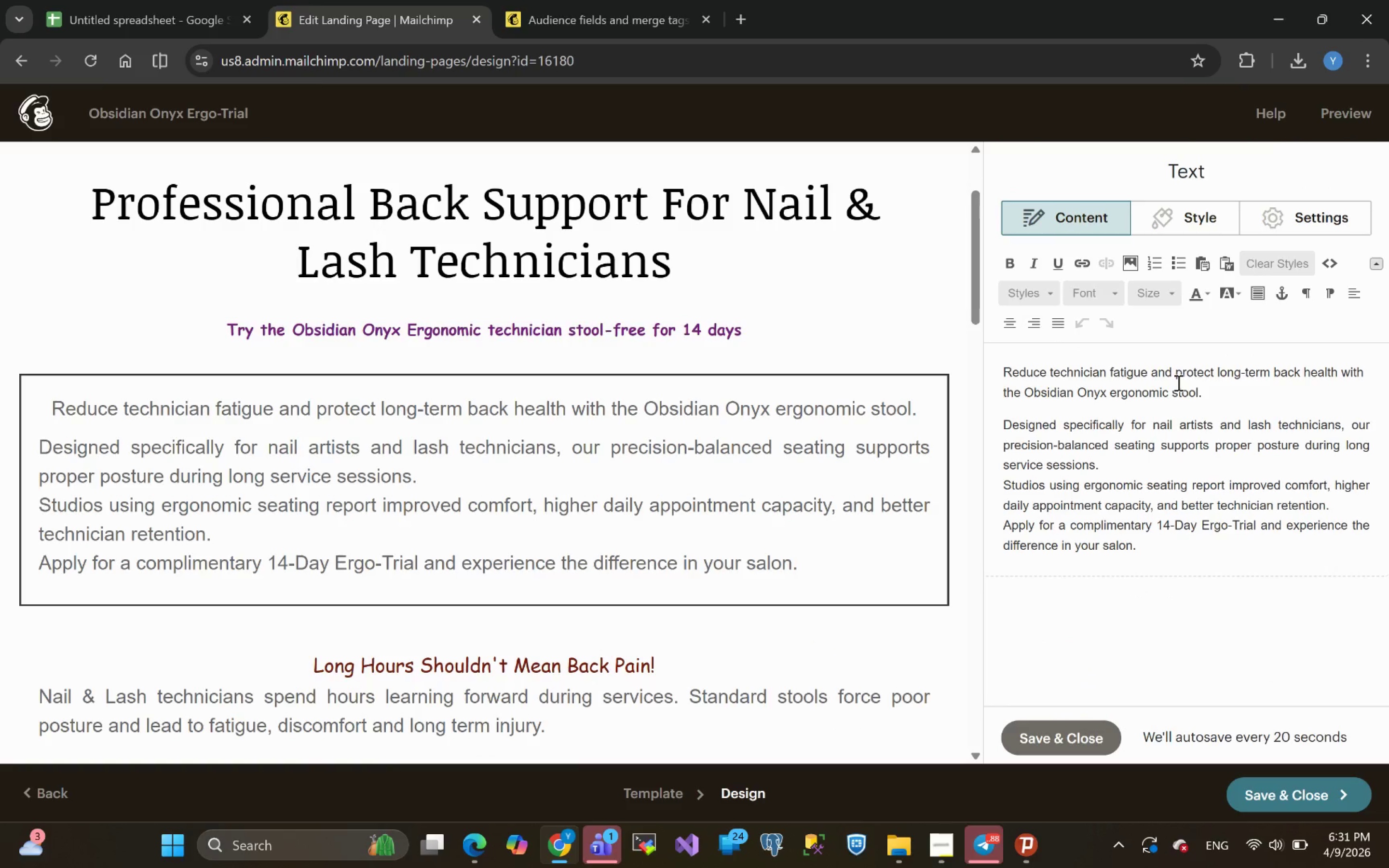 
left_click_drag(start_coordinate=[1210, 393], to_coordinate=[986, 380])
 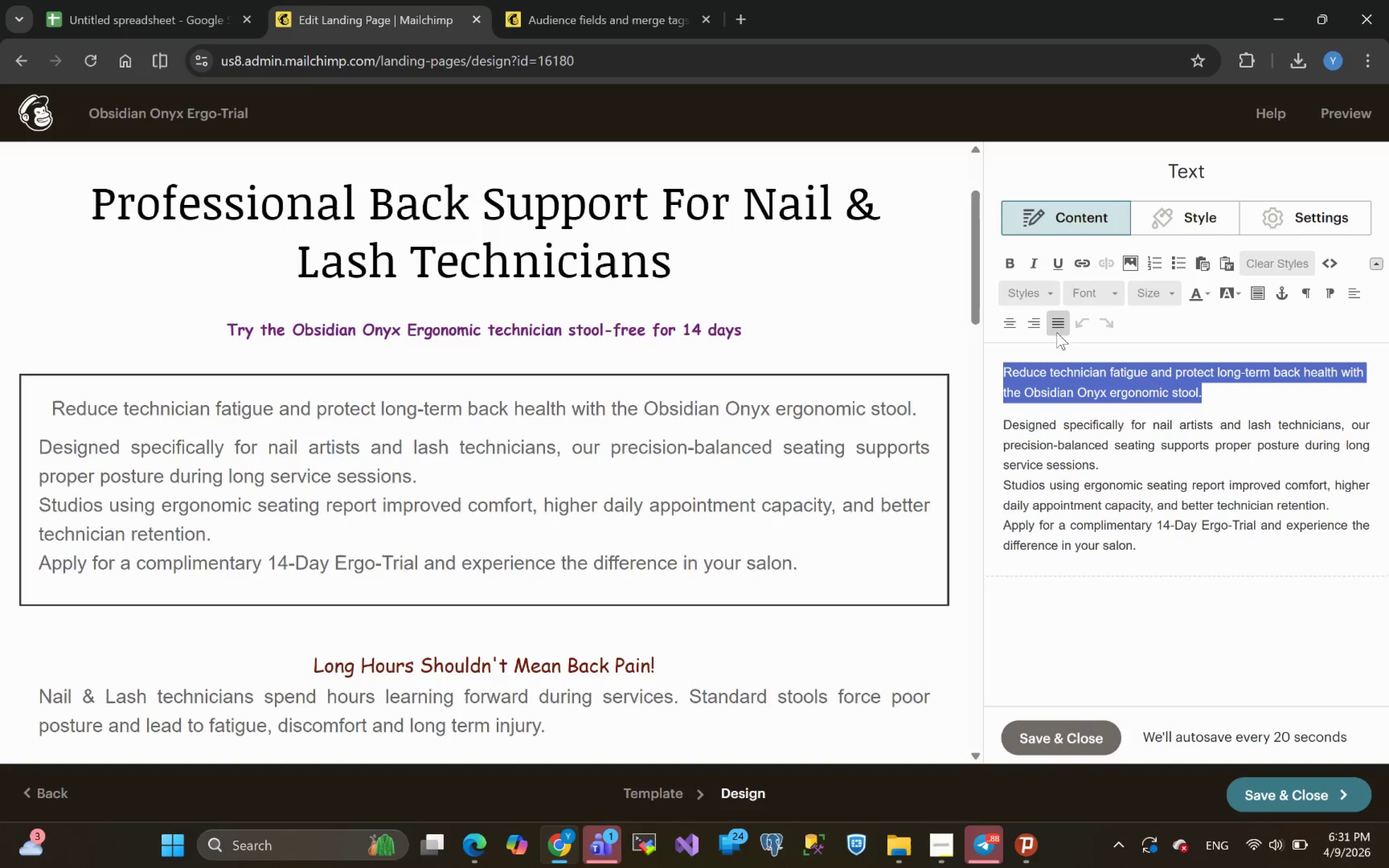 
left_click([1057, 330])
 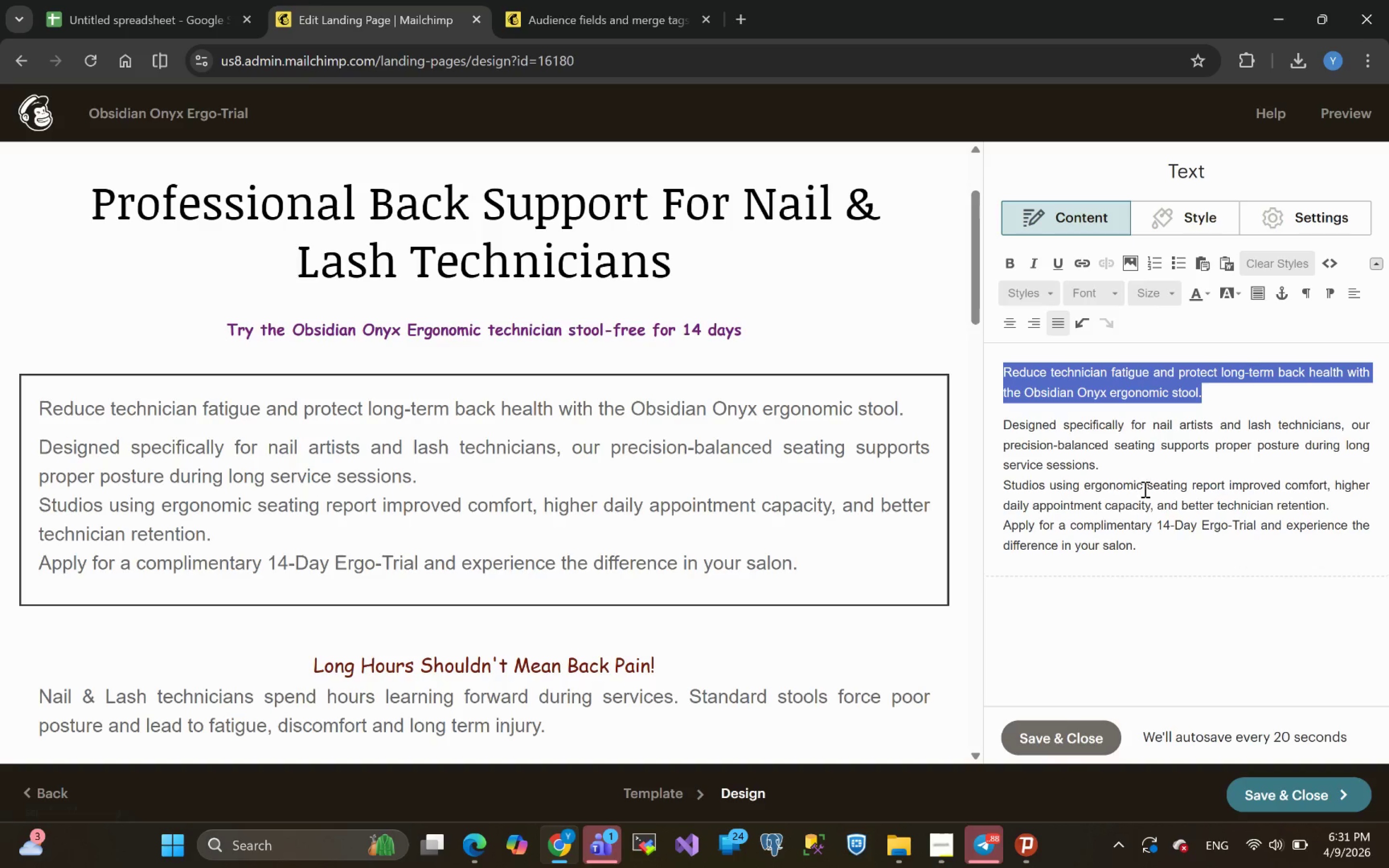 
left_click([1131, 585])
 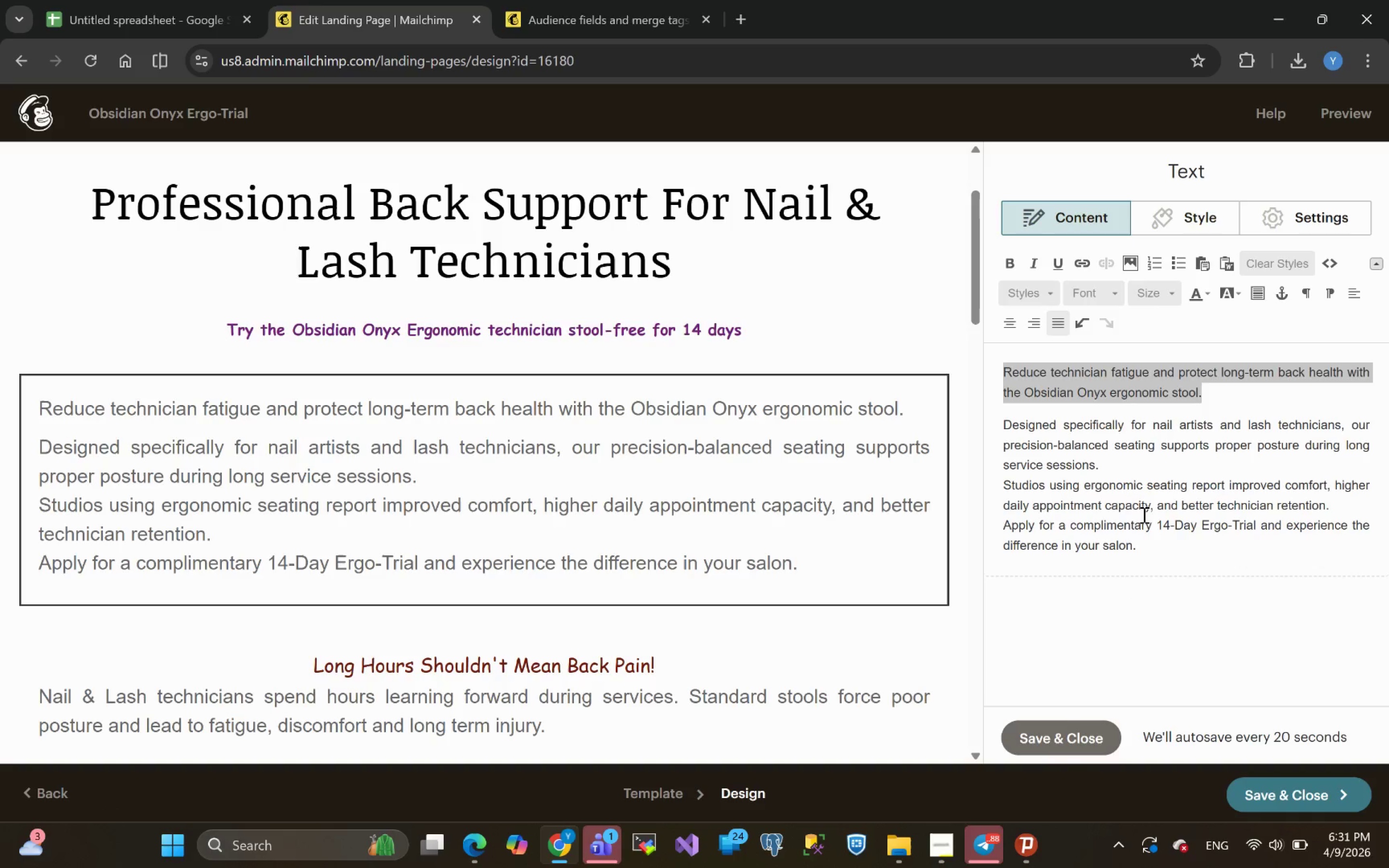 
left_click([1143, 515])
 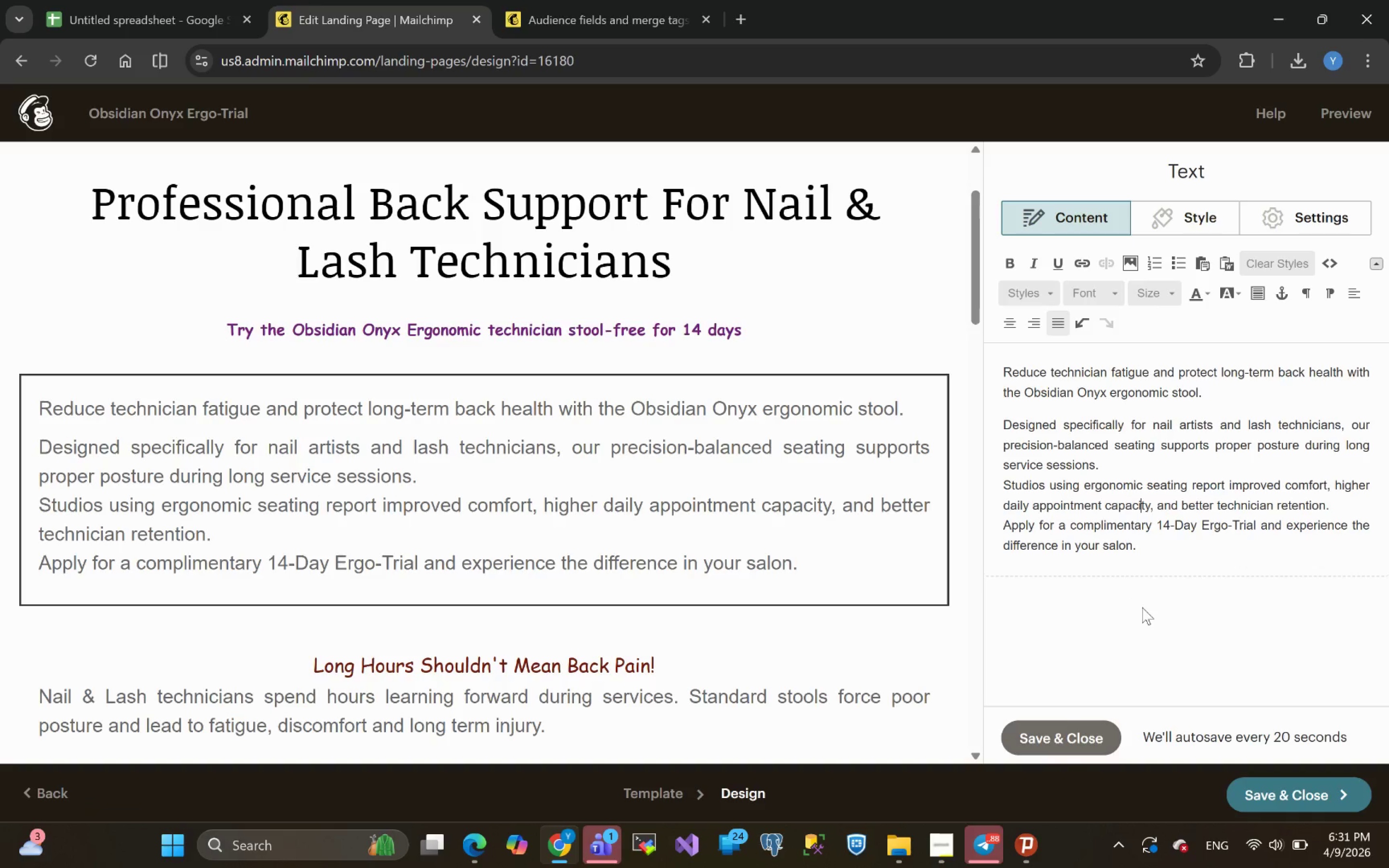 
left_click([1062, 713])
 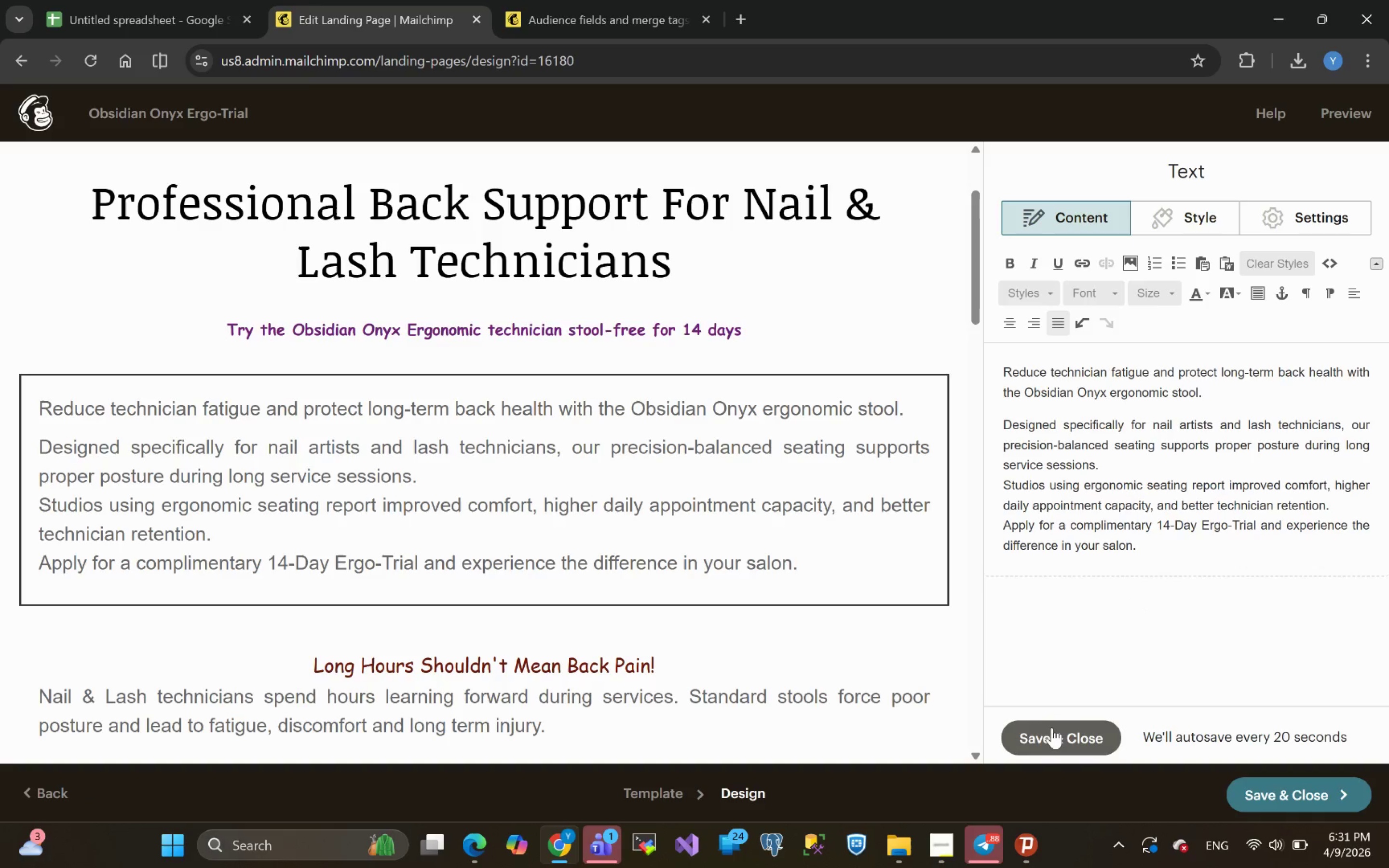 
left_click([1051, 728])
 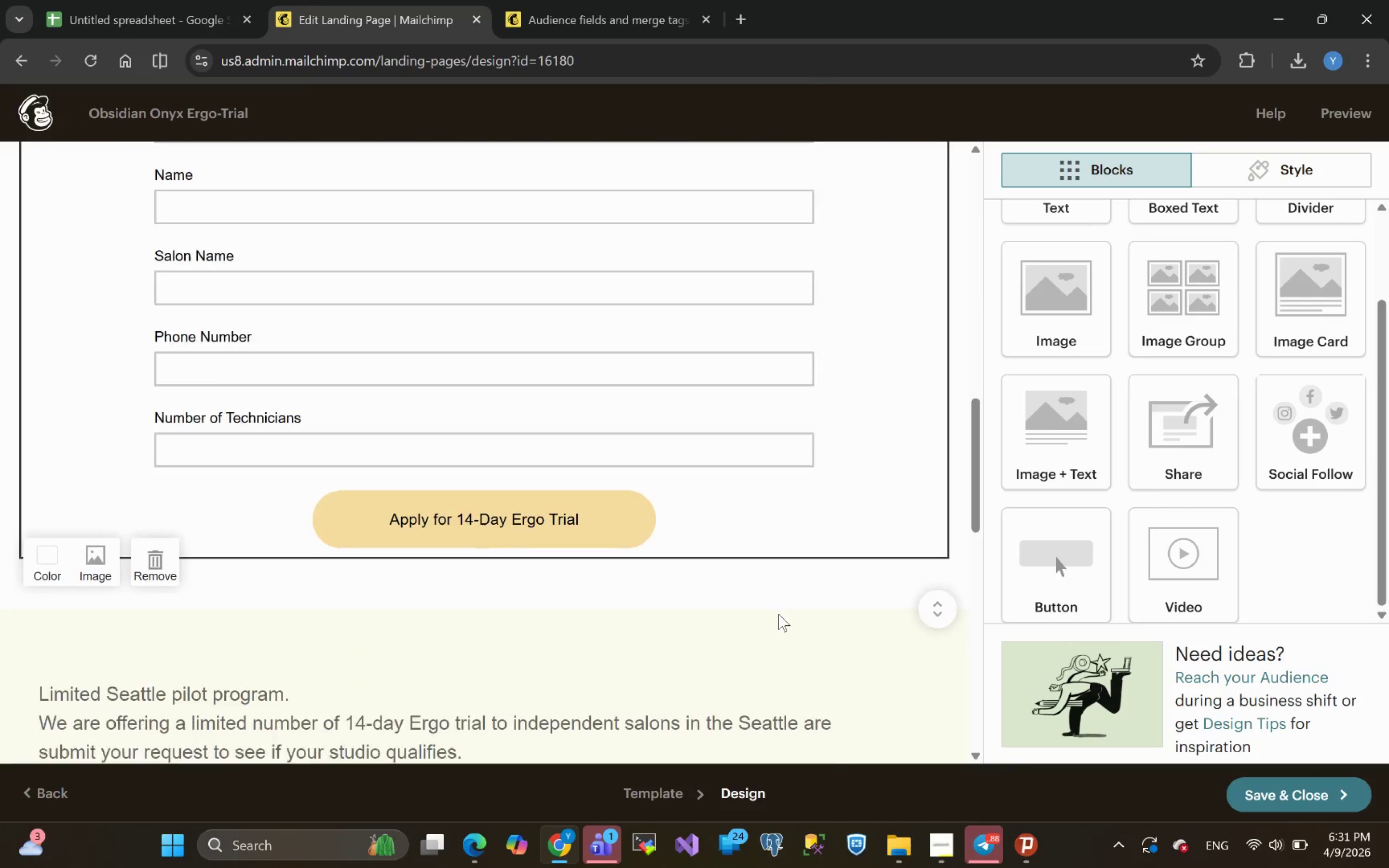 
wait(8.46)
 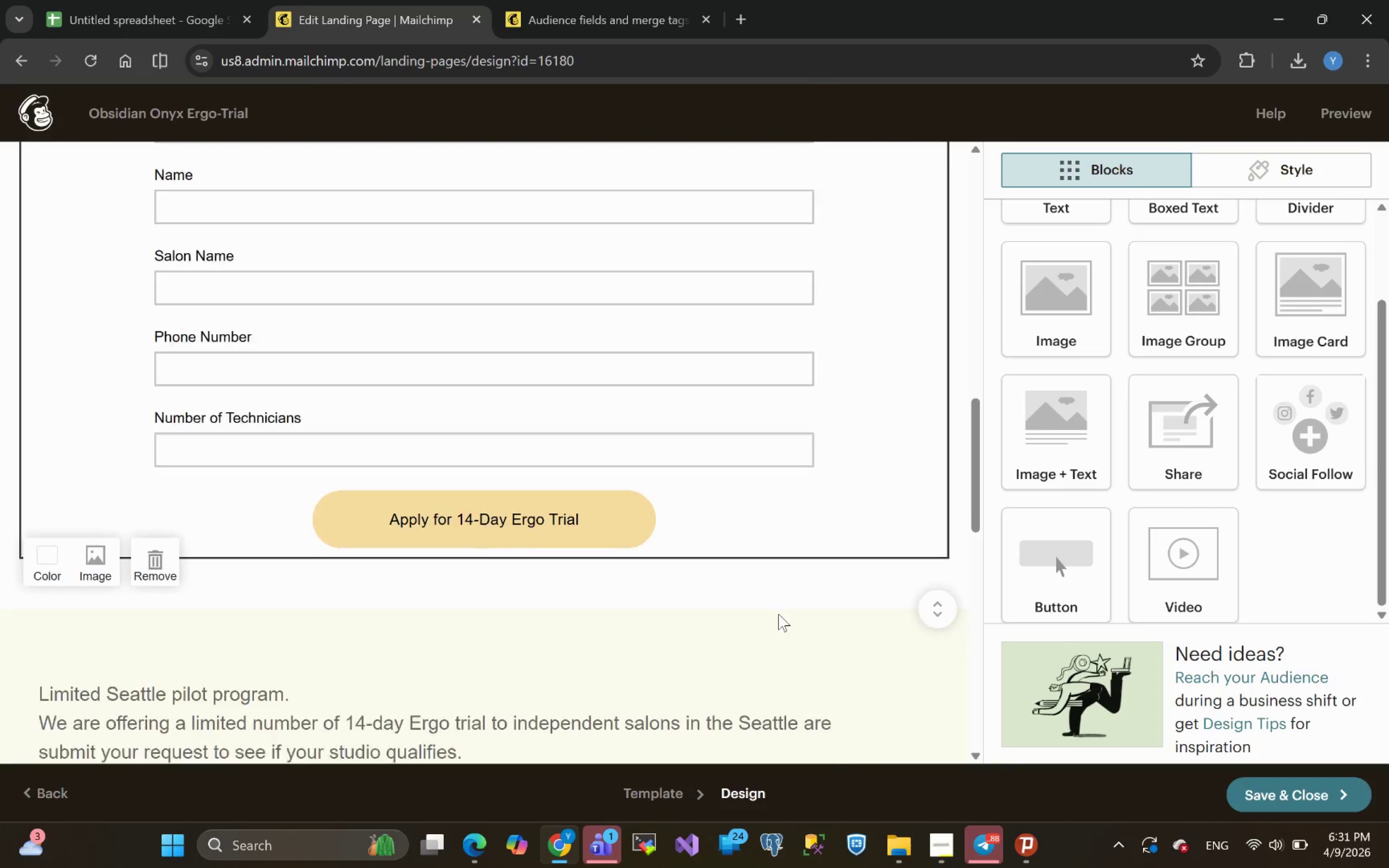 
double_click([515, 250])
 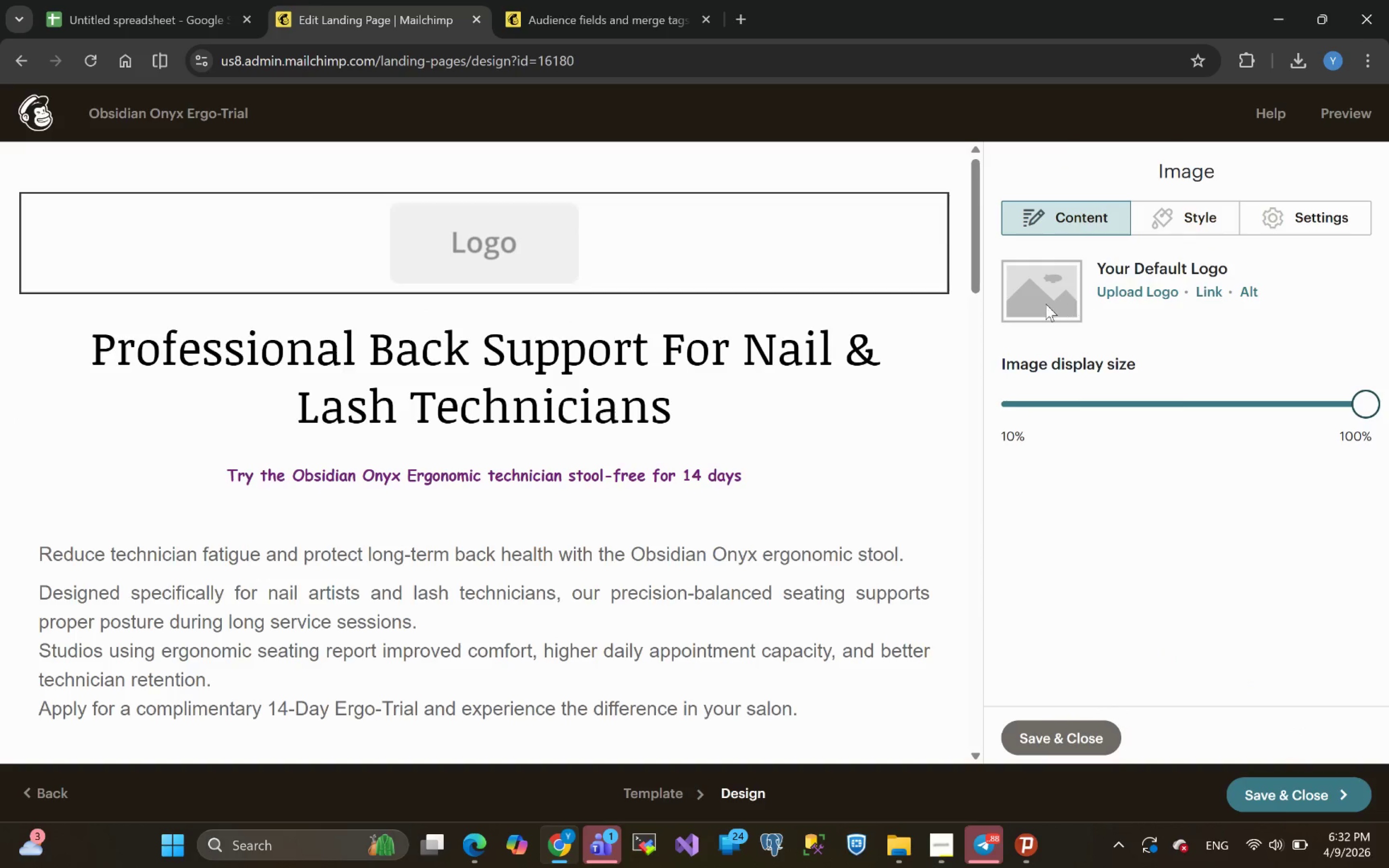 
left_click([1041, 295])
 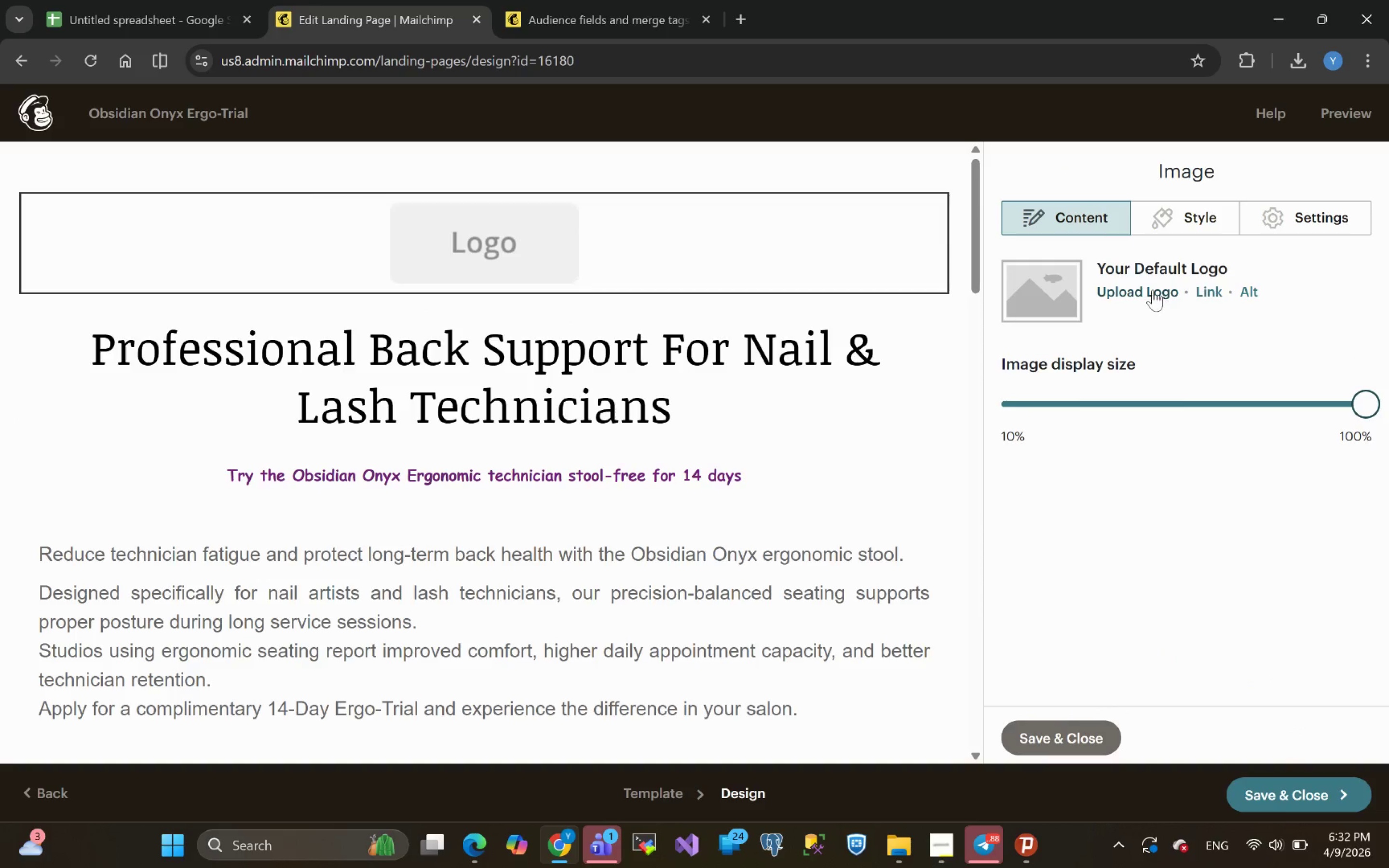 
left_click([1150, 293])
 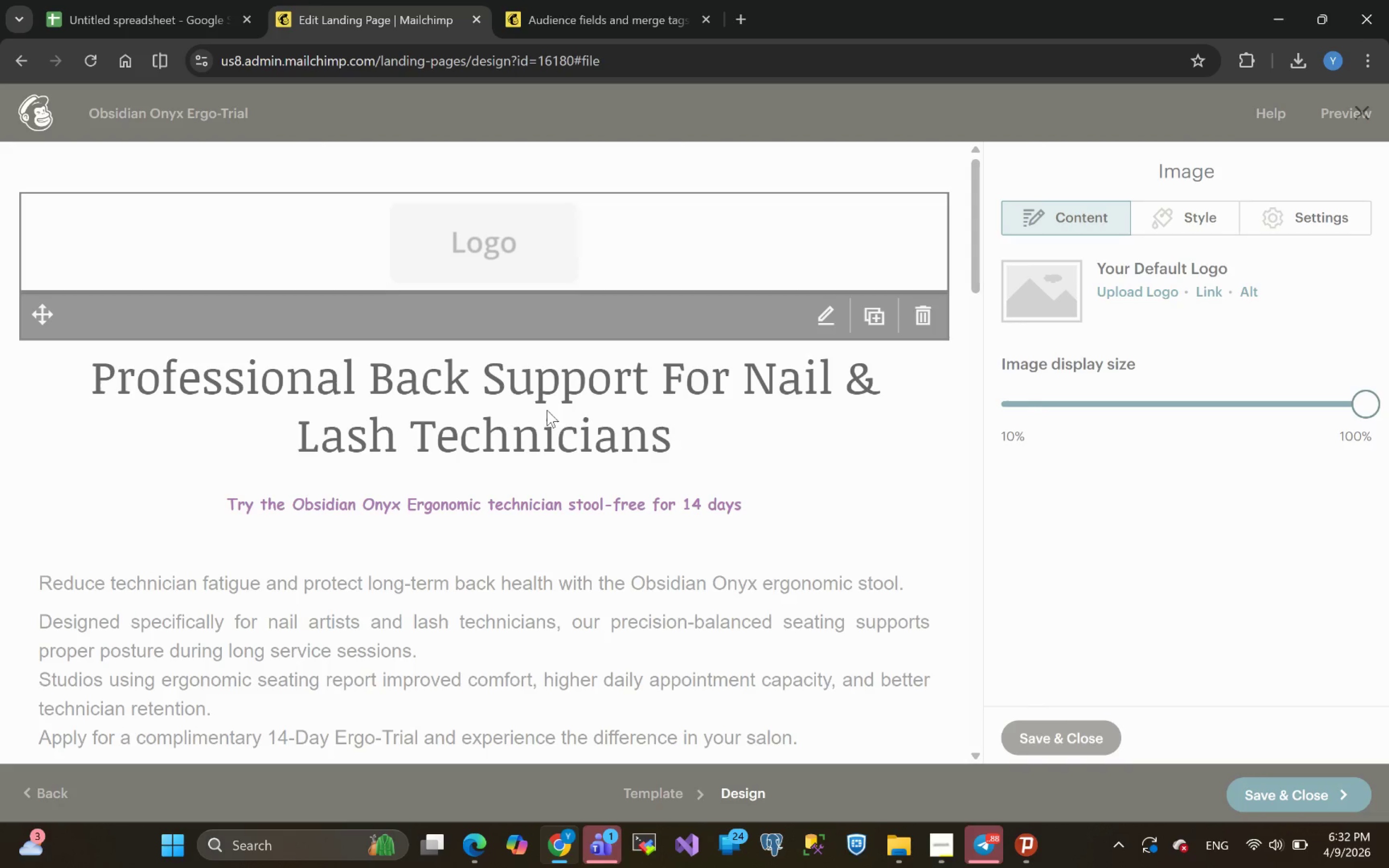 
wait(9.57)
 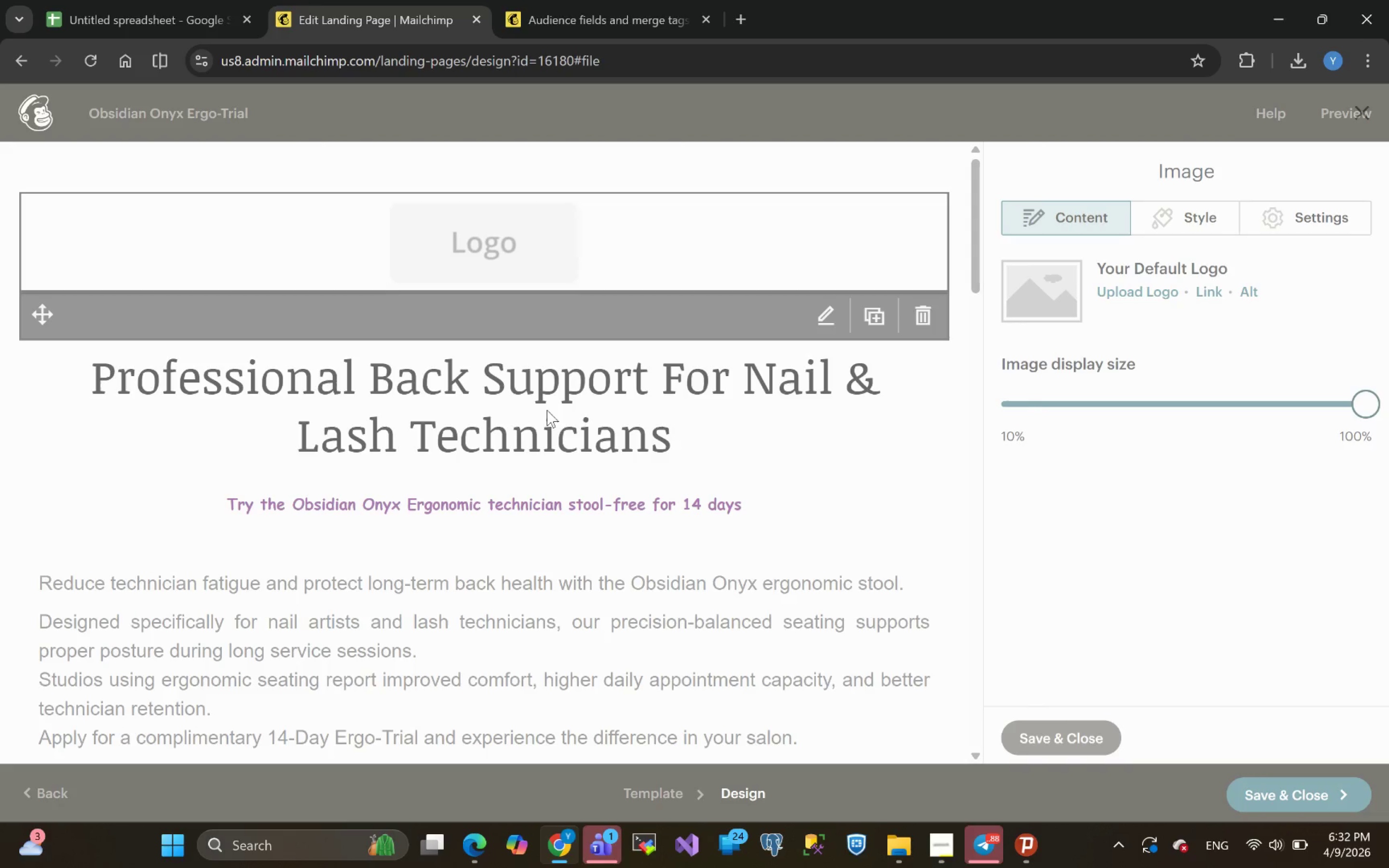 
left_click([742, 17])
 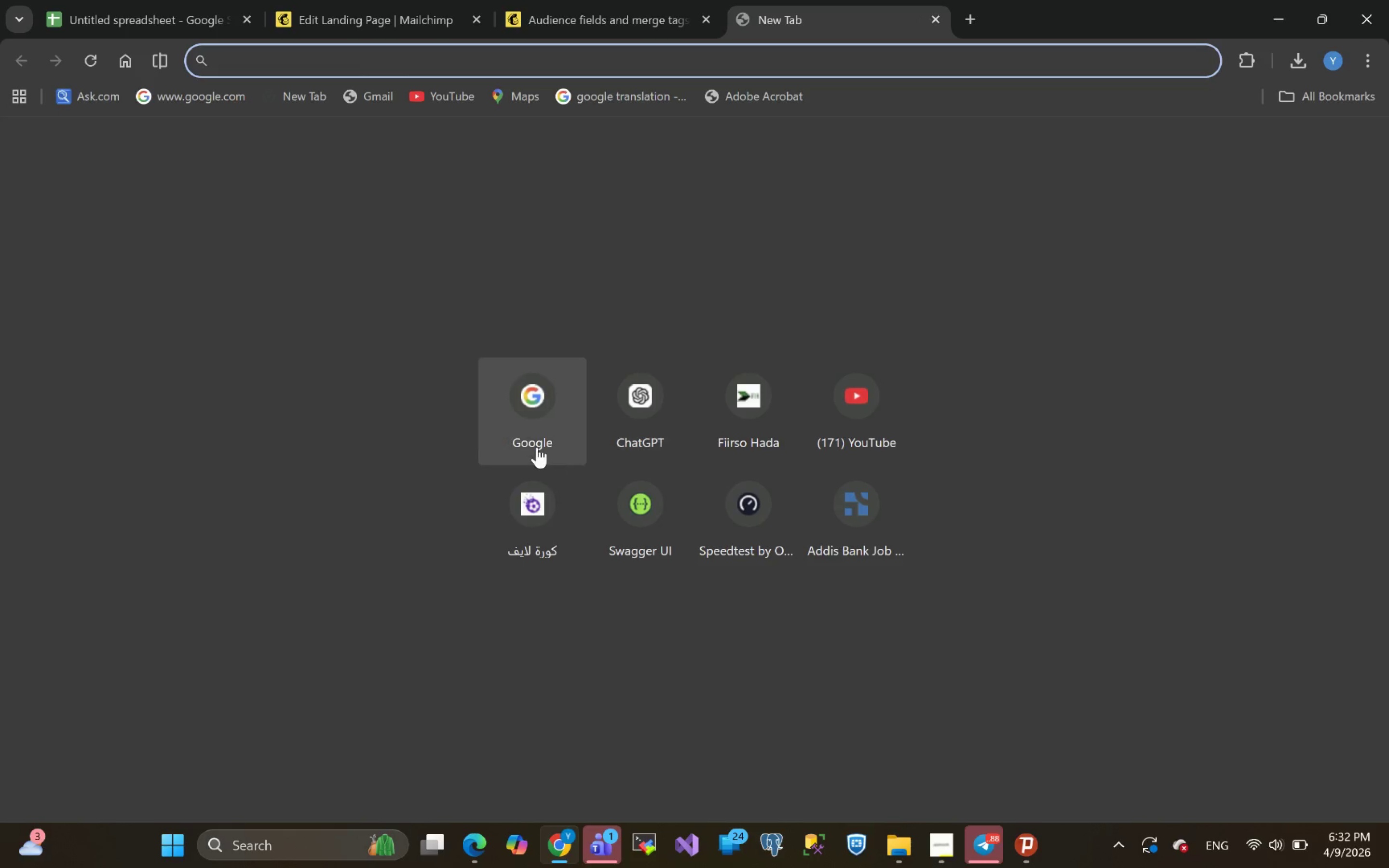 
left_click([527, 414])
 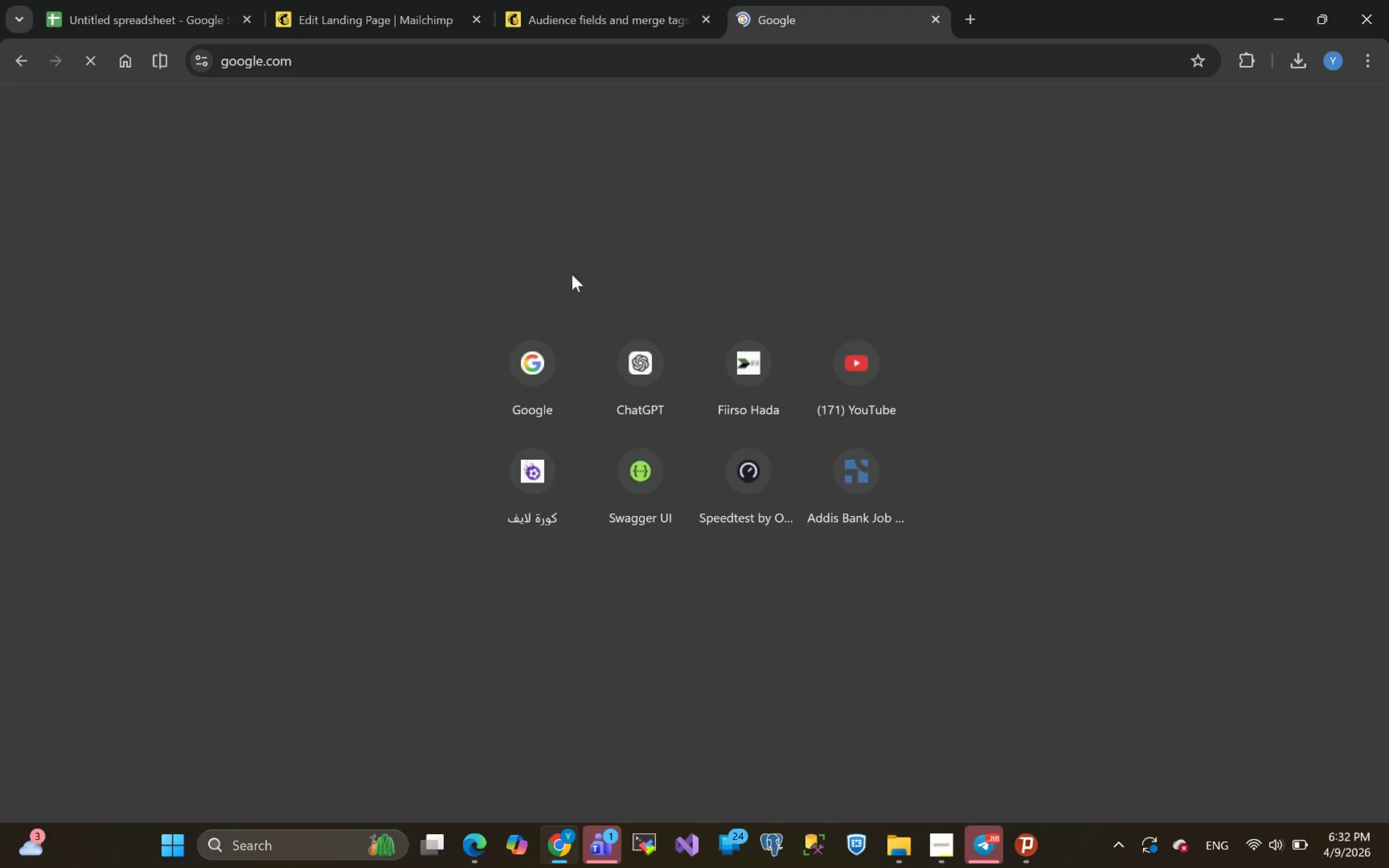 
left_click([508, 397])
 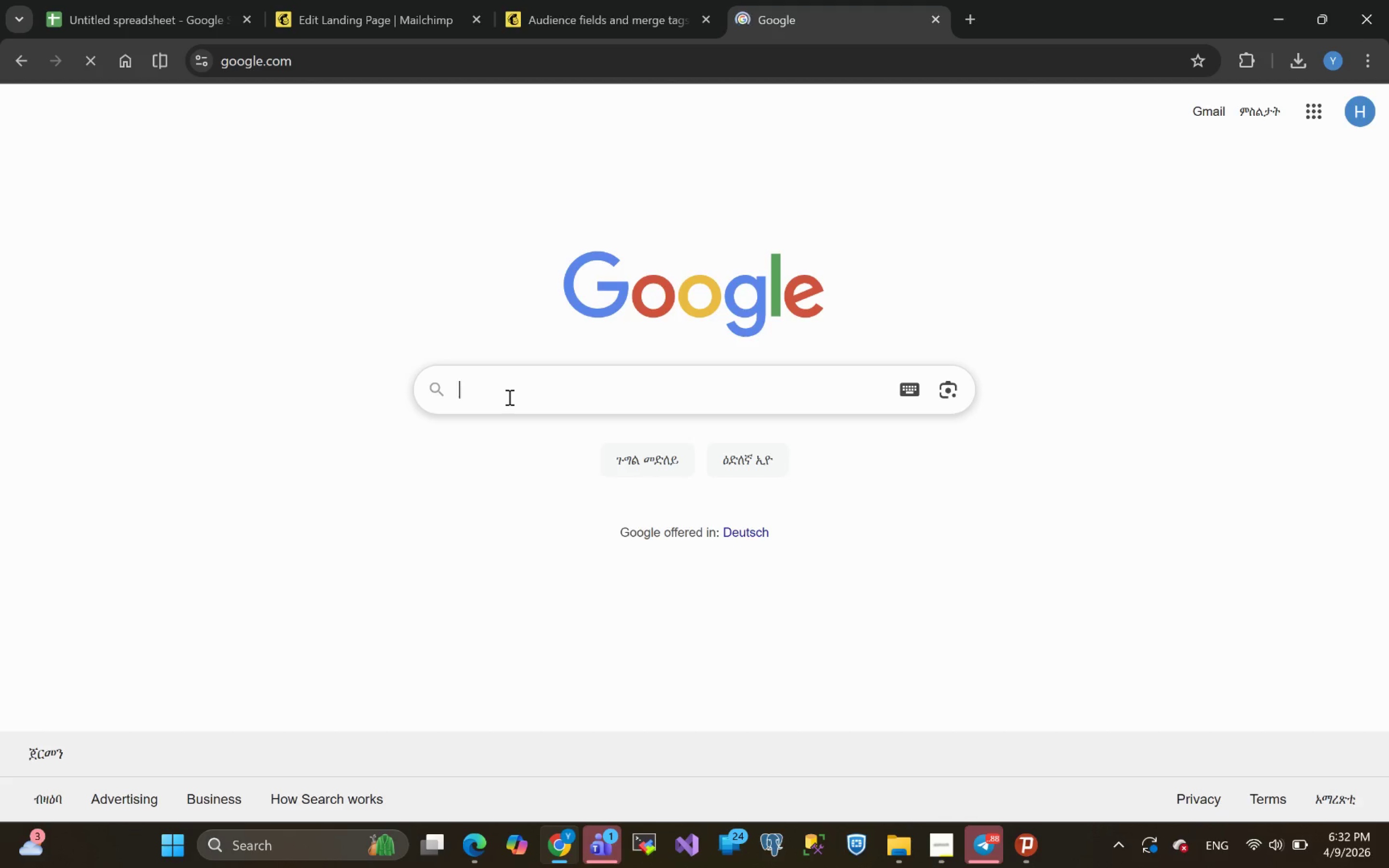 
type(logo)
 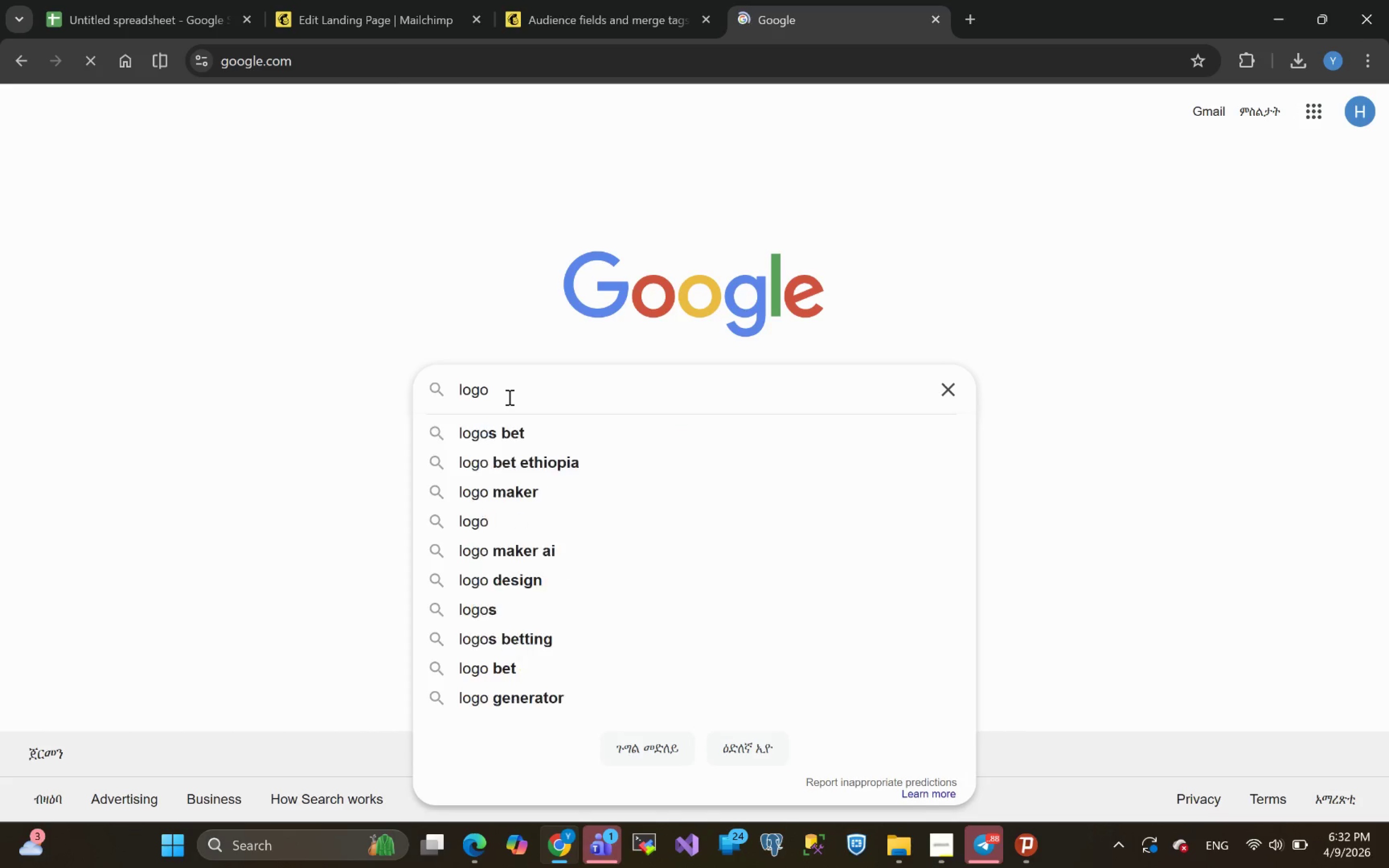 
key(Enter)
 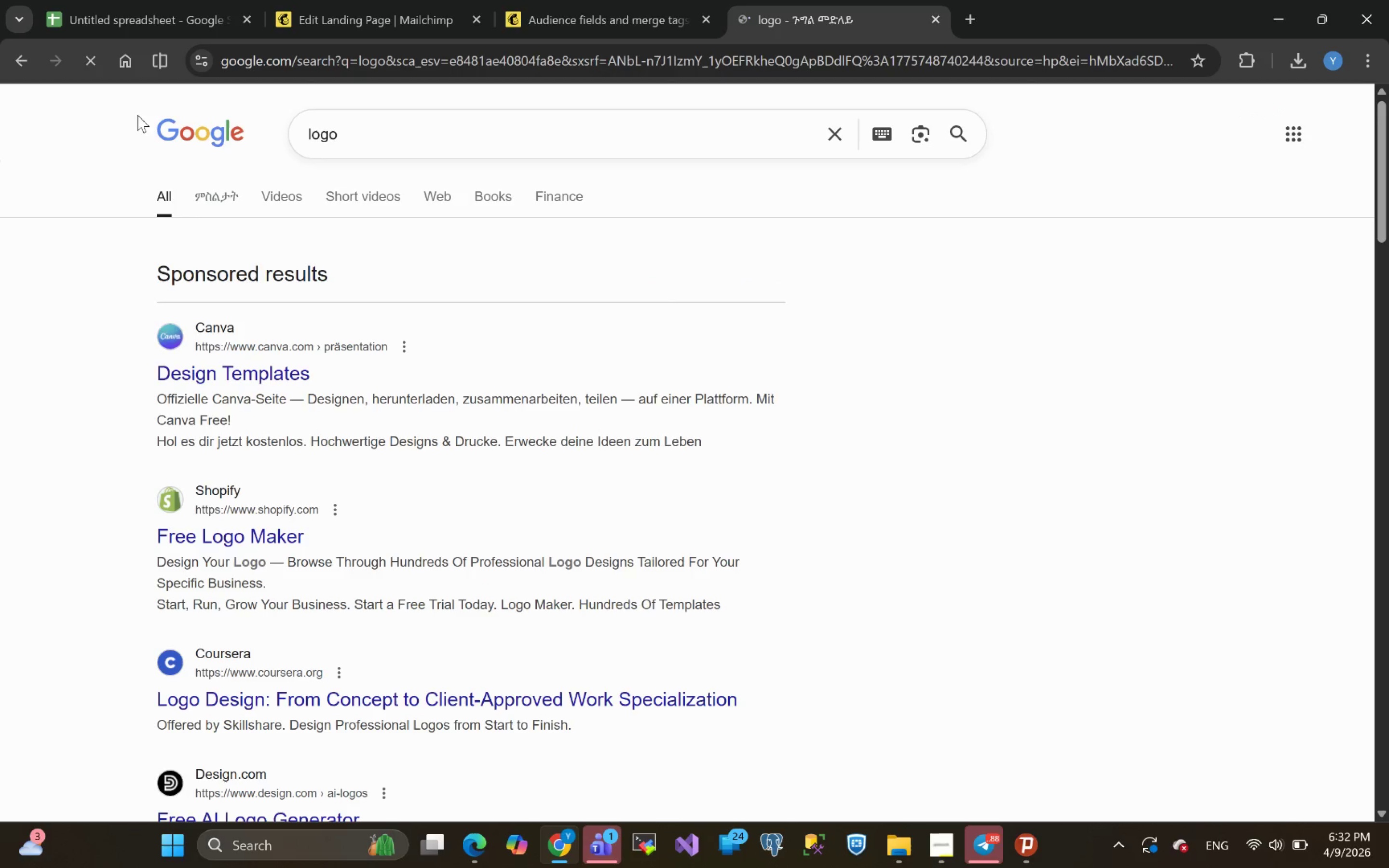 
left_click([220, 199])
 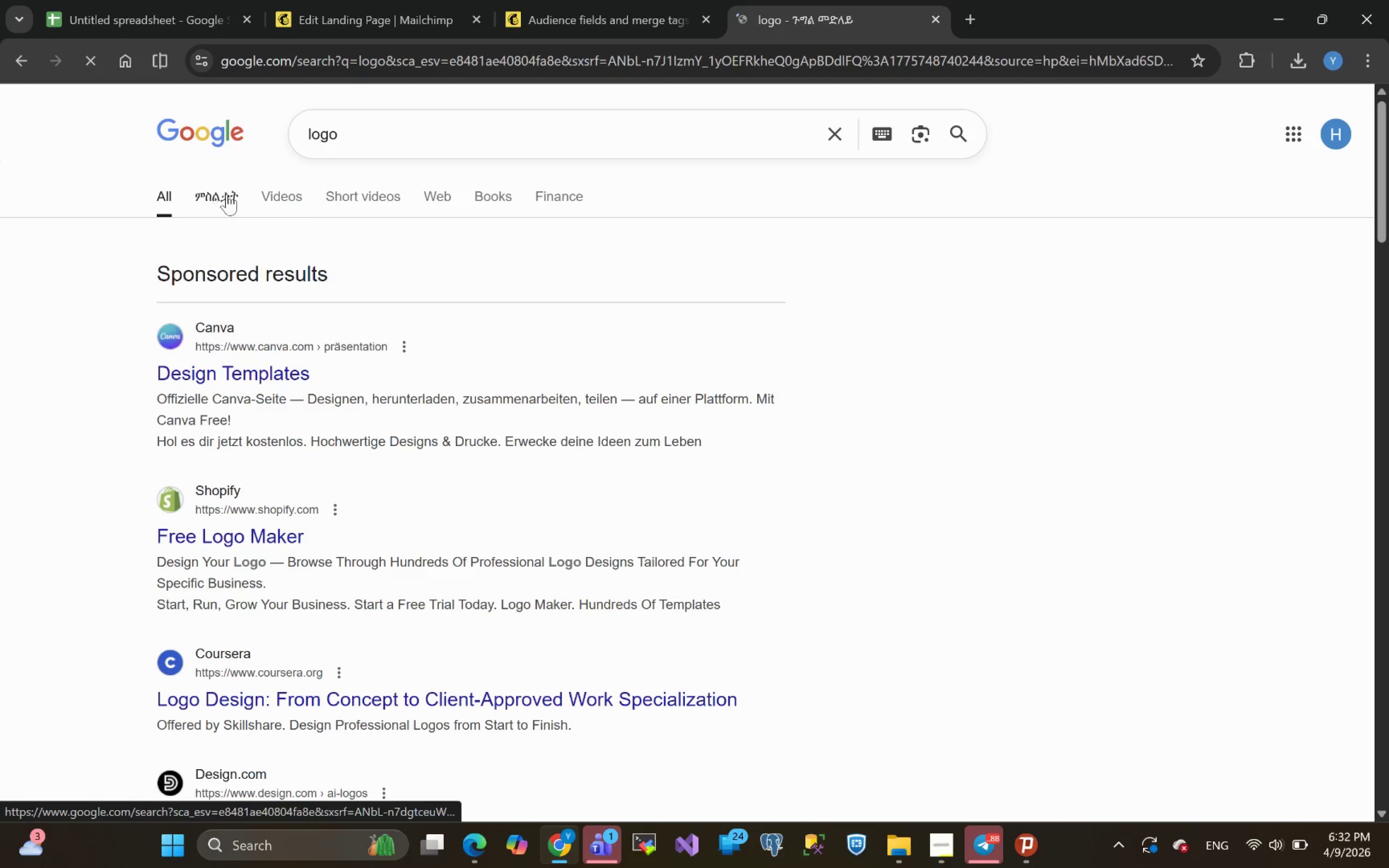 
left_click([217, 197])
 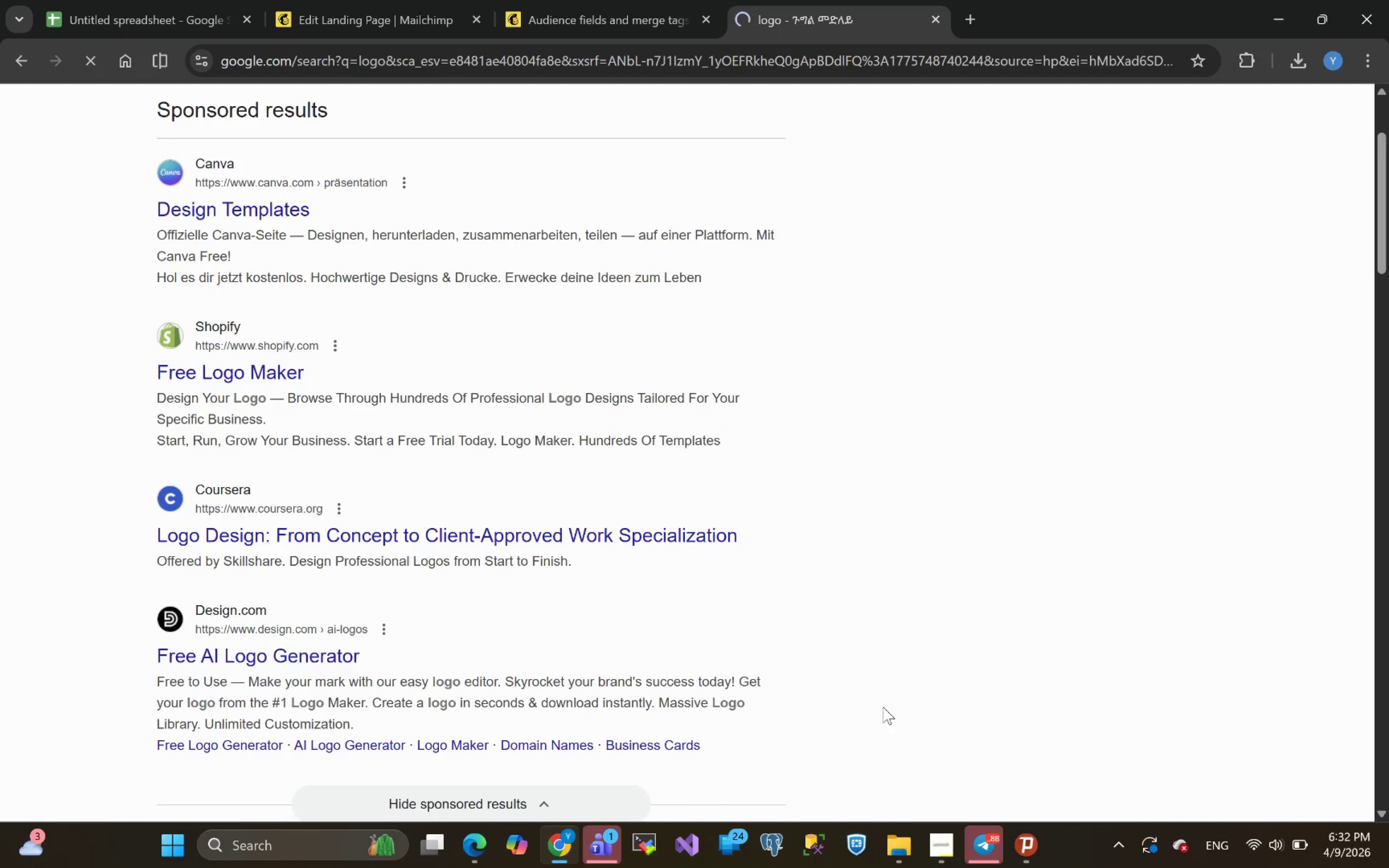 
left_click([936, 856])